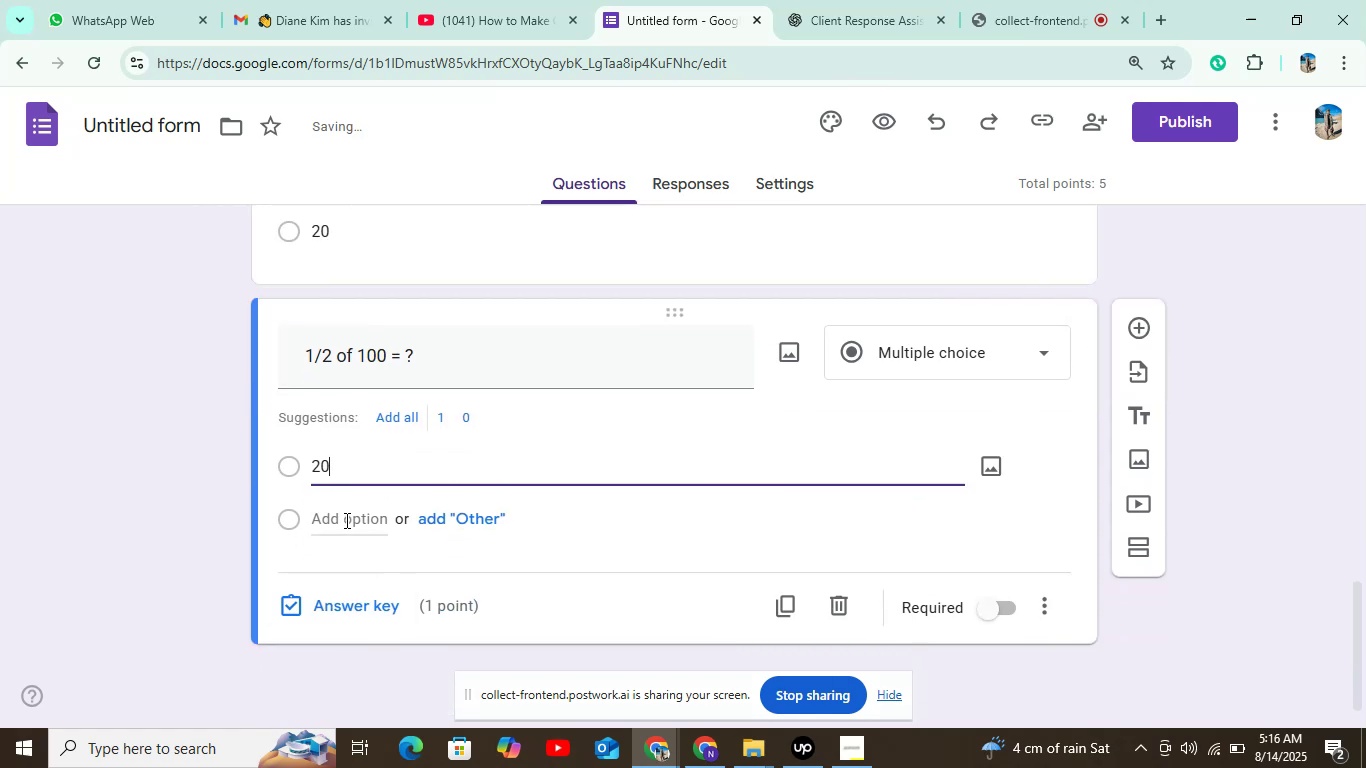 
left_click([344, 520])
 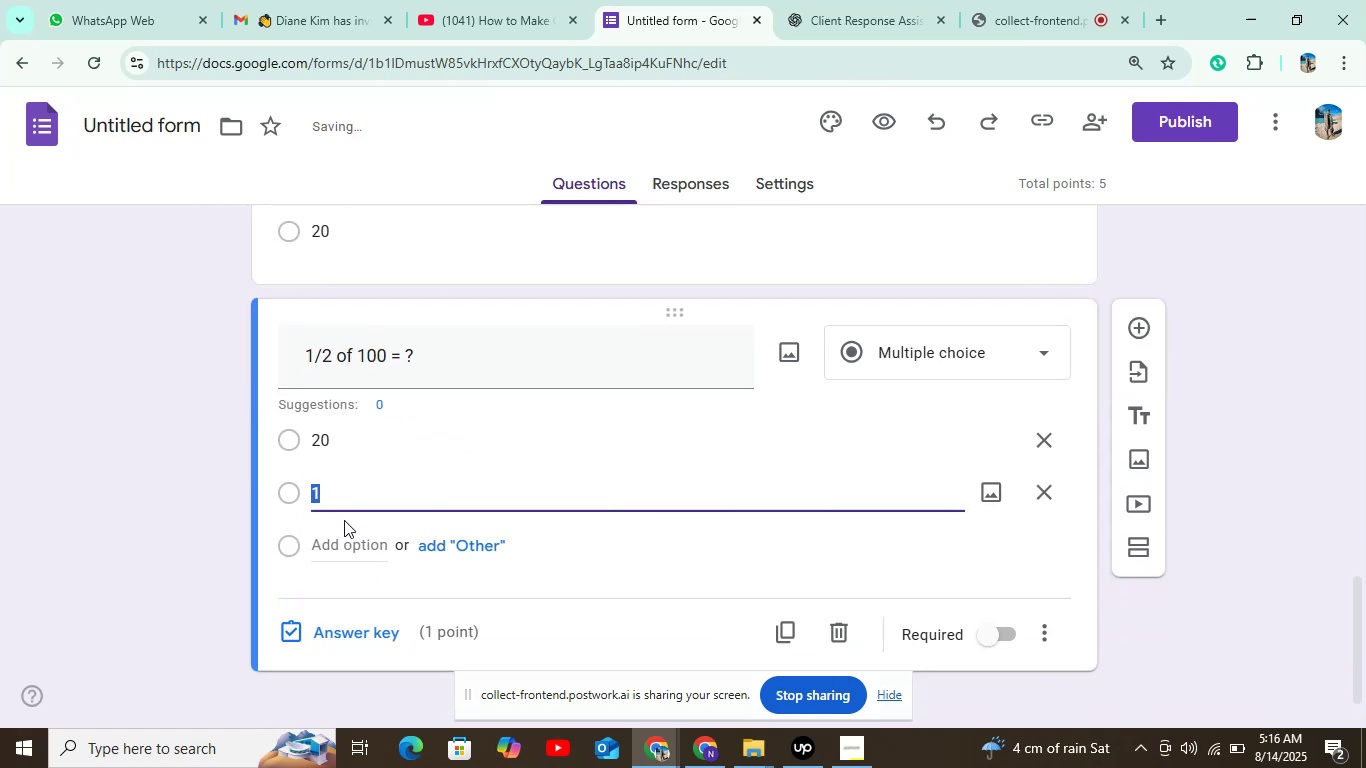 
key(Backspace)
type(25)
 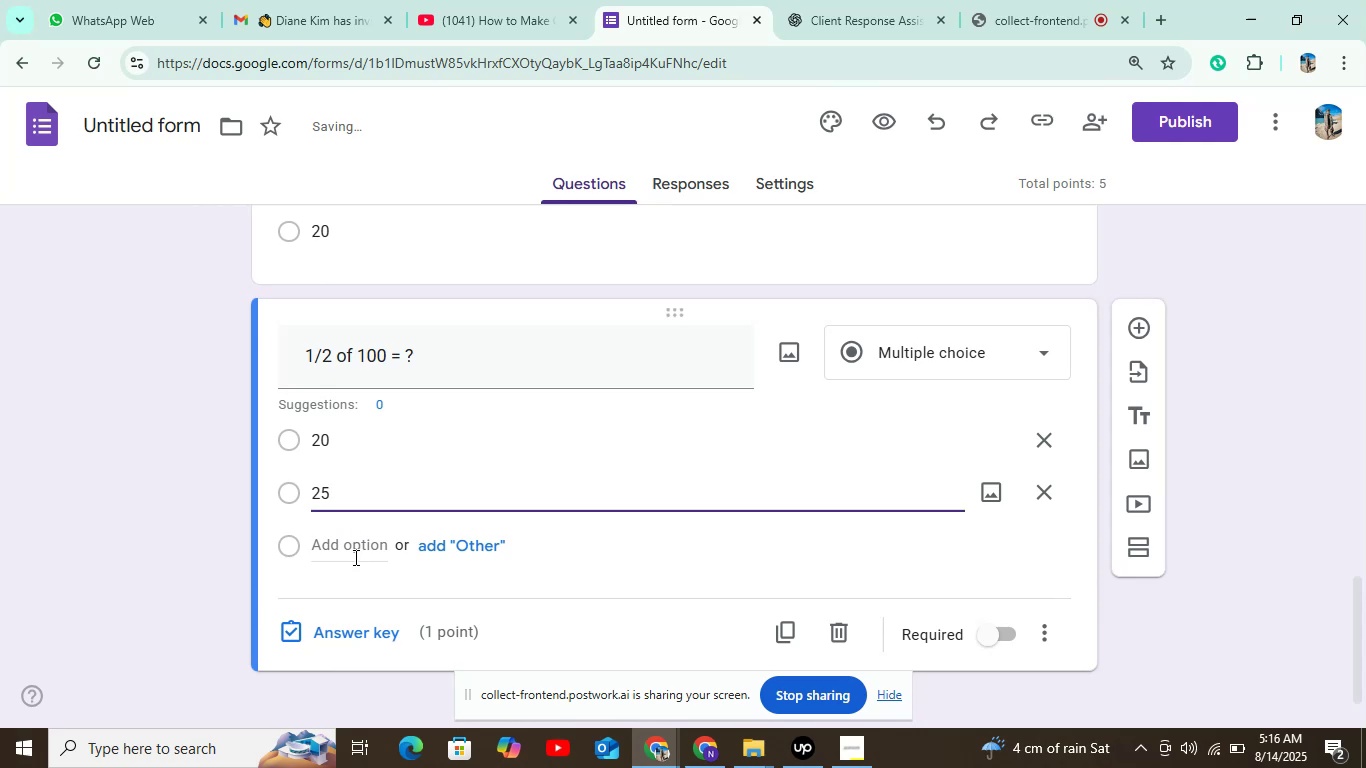 
left_click([380, 557])
 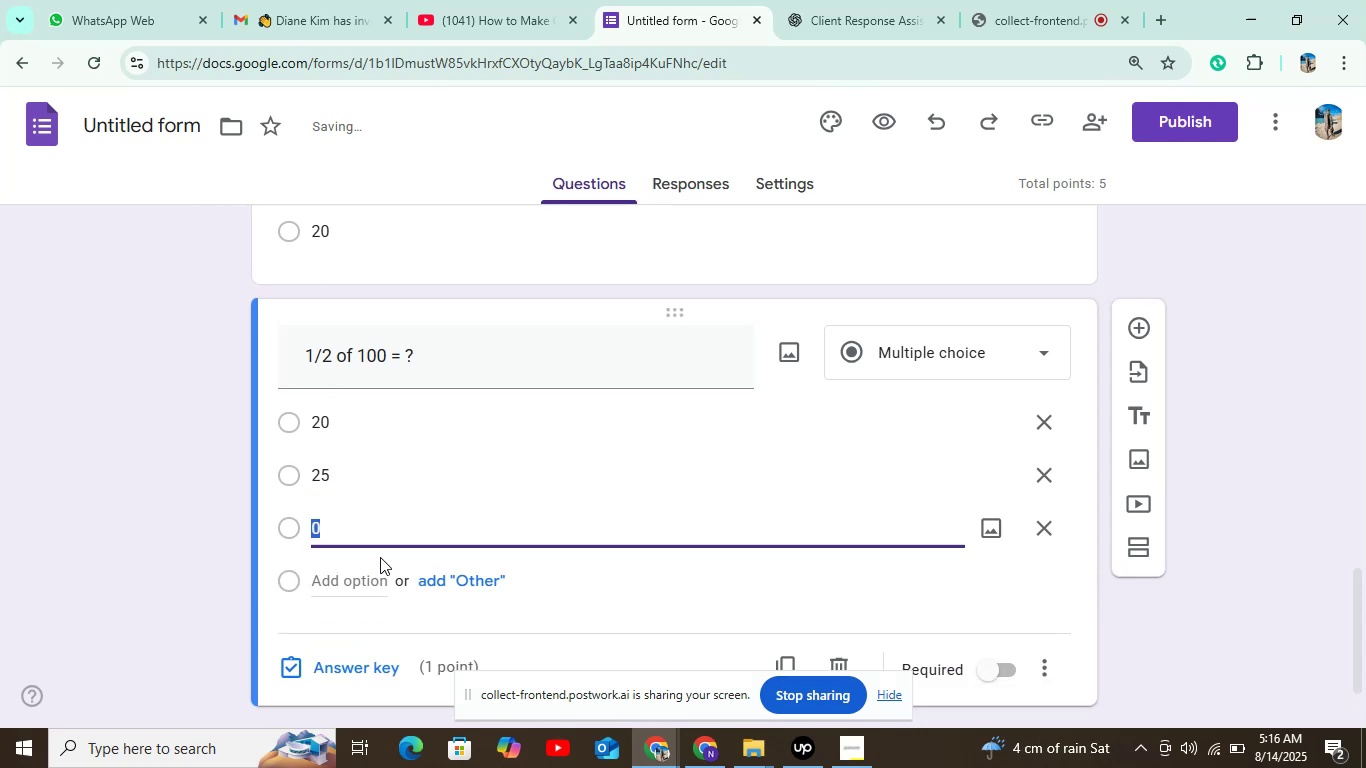 
key(Backspace)
type(50)
 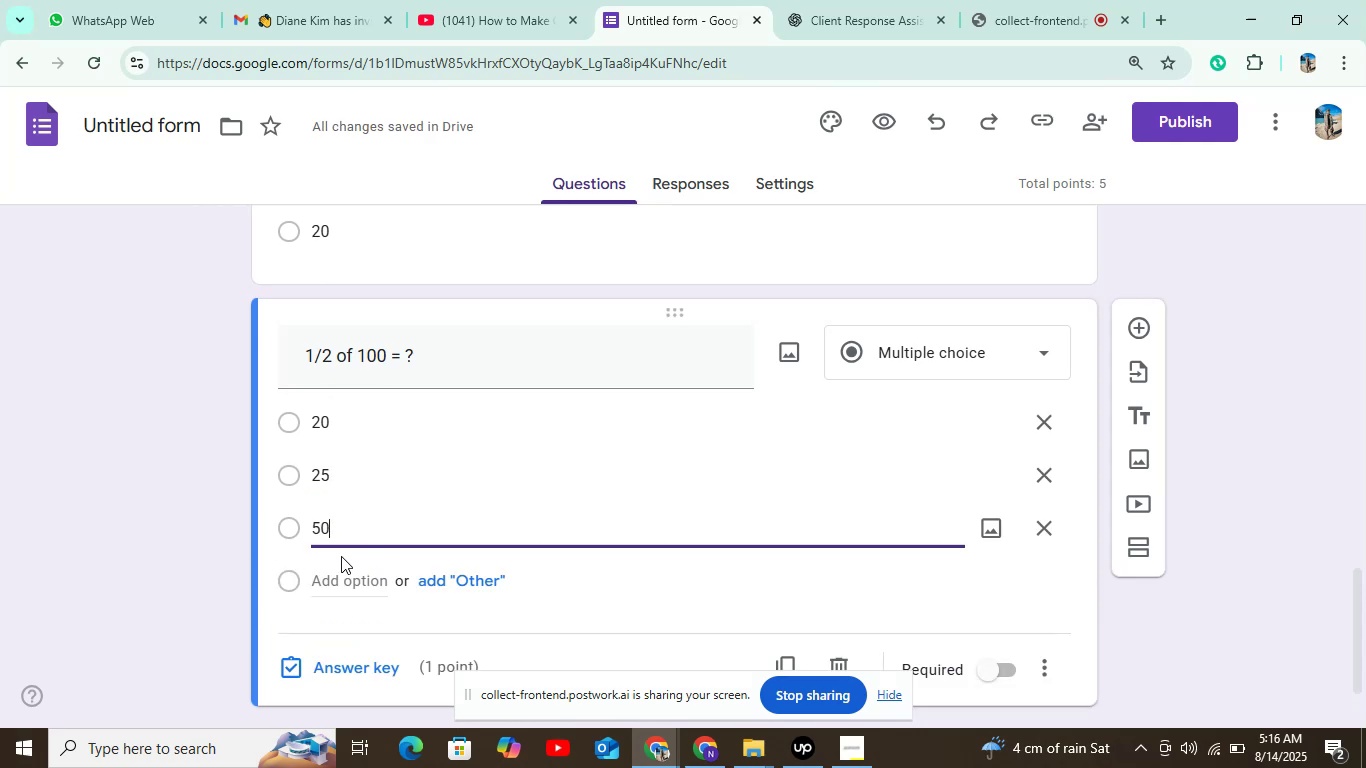 
wait(8.45)
 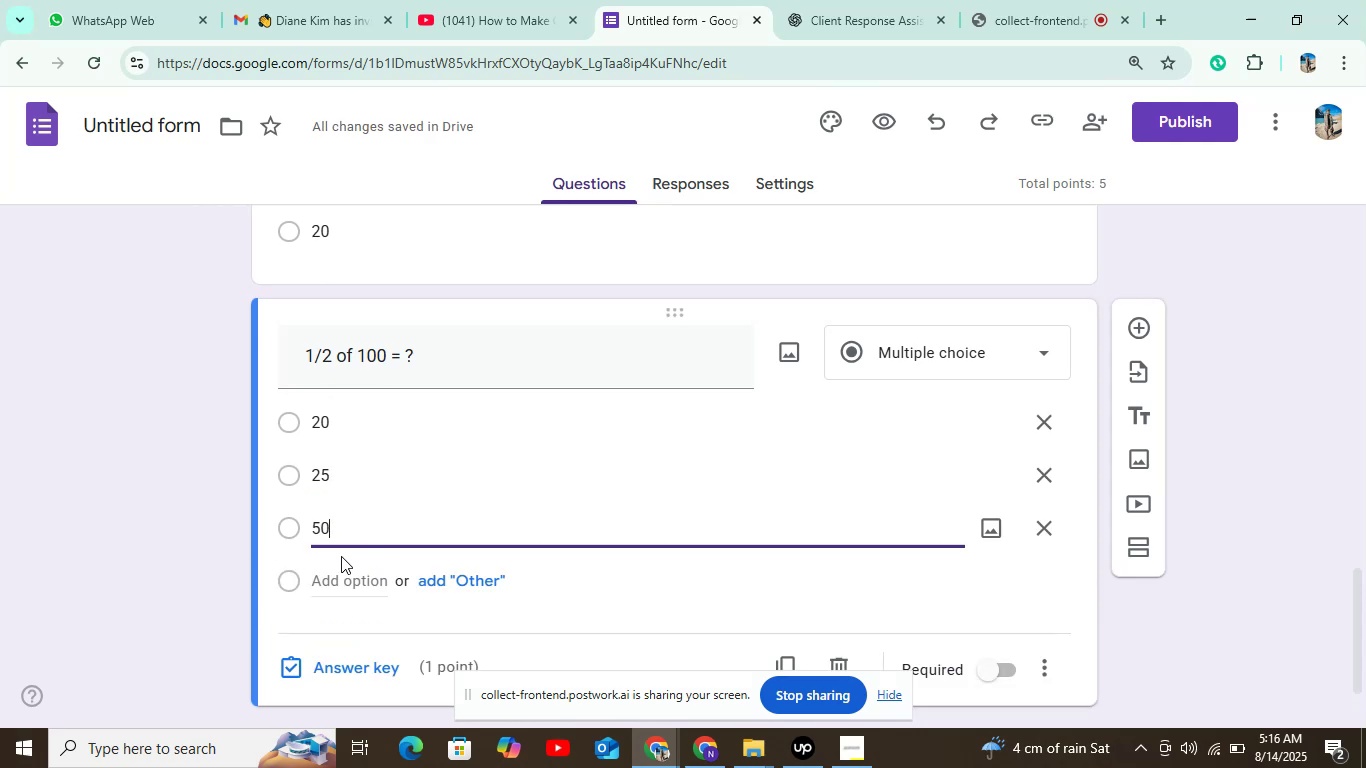 
left_click([825, 29])
 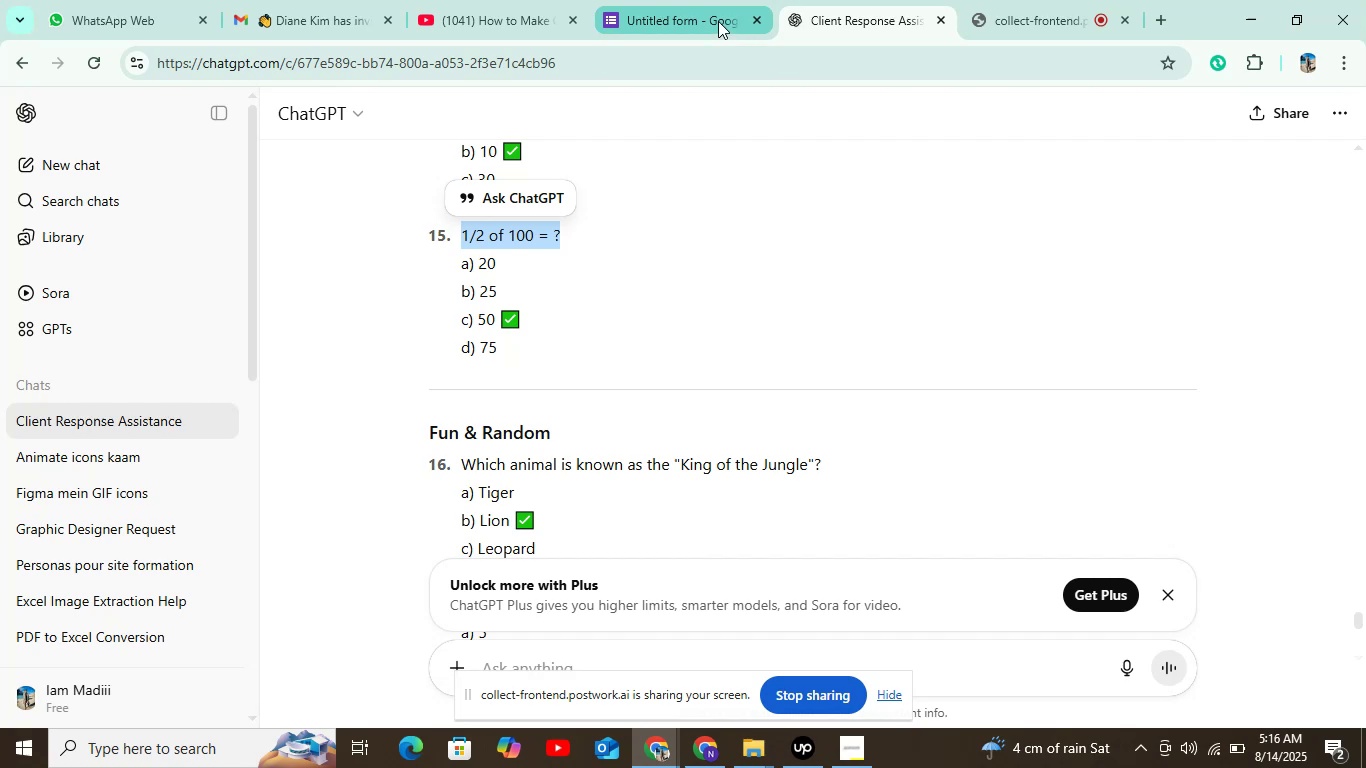 
wait(7.44)
 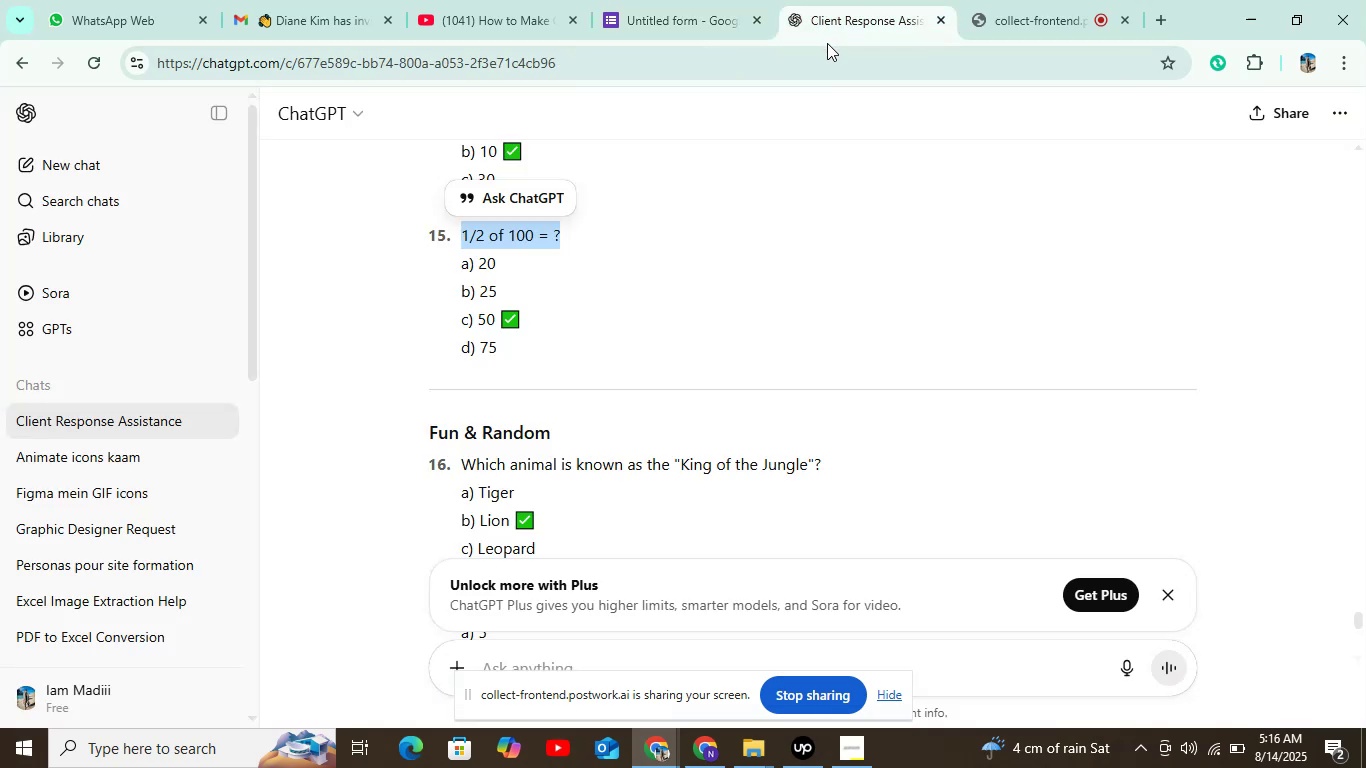 
left_click([373, 580])
 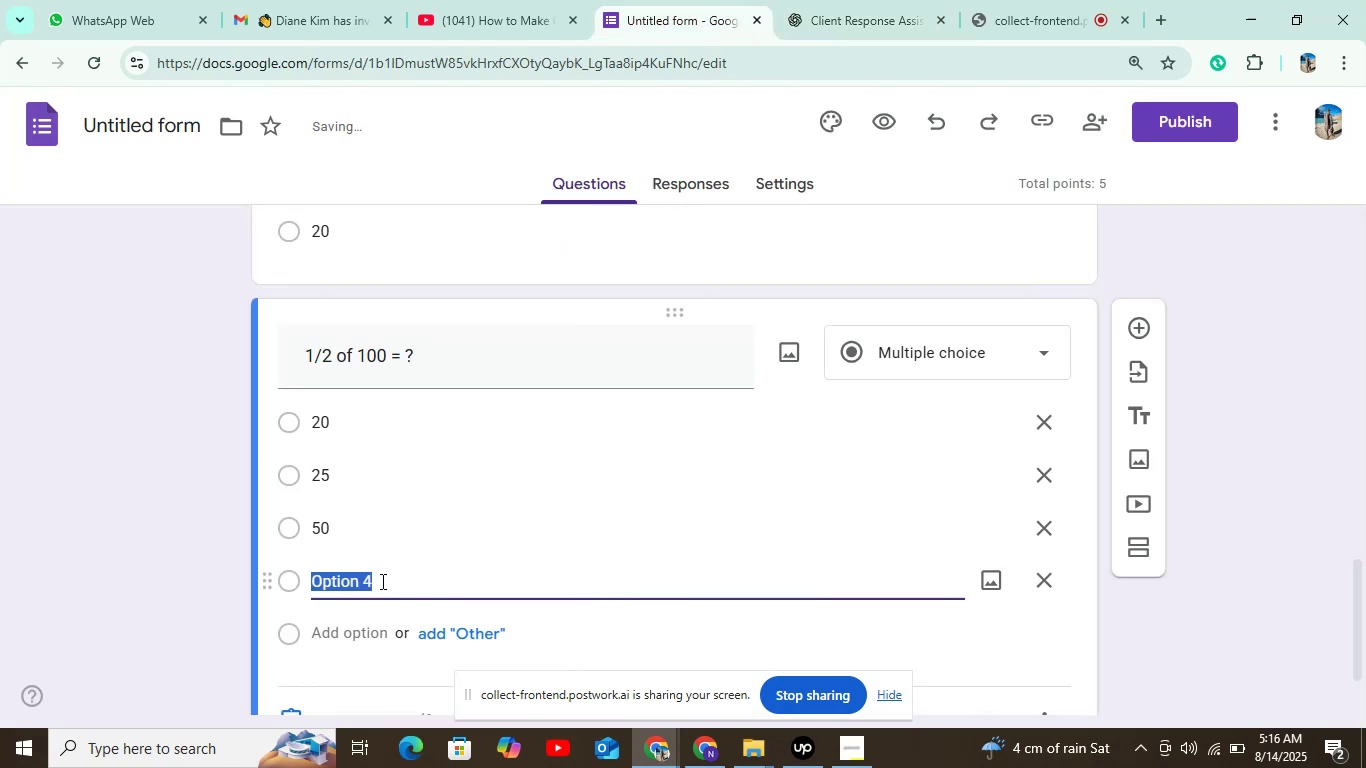 
key(Backspace)
 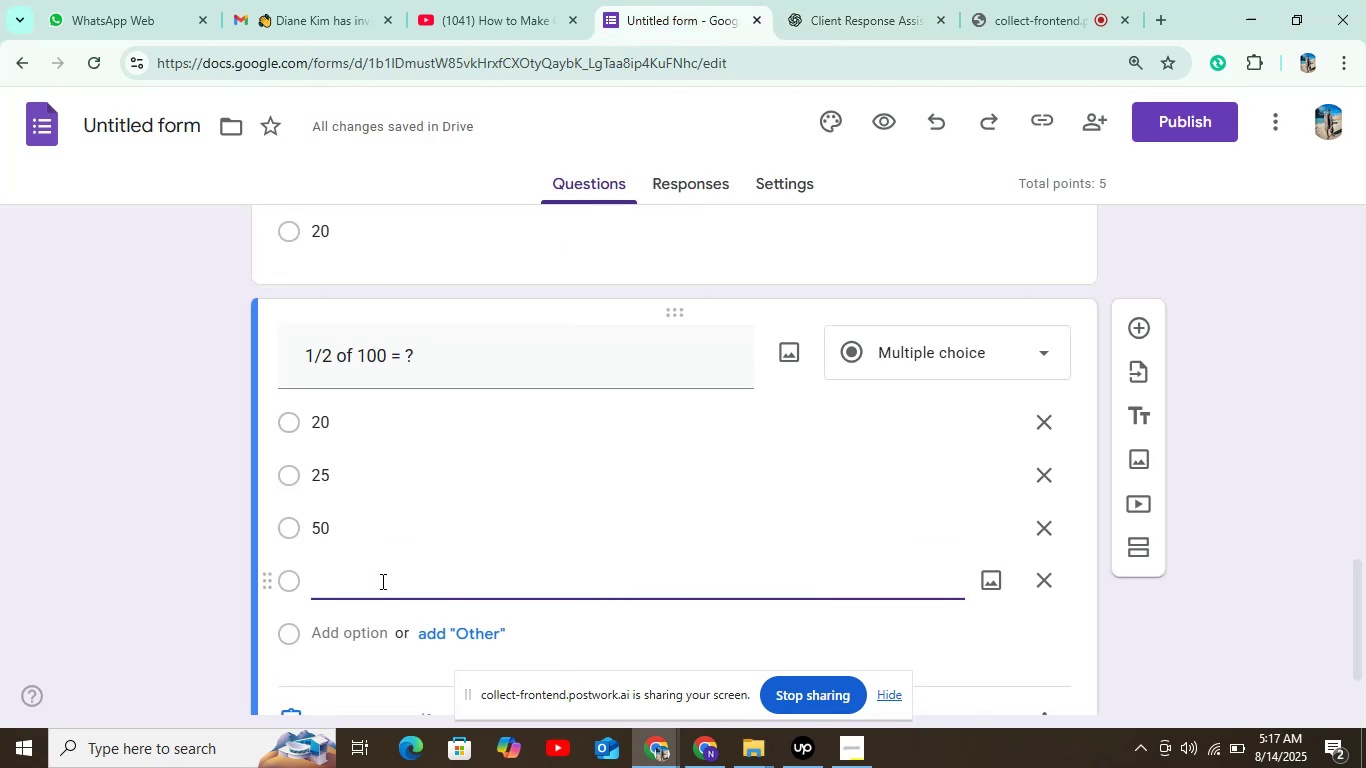 
type(75)
 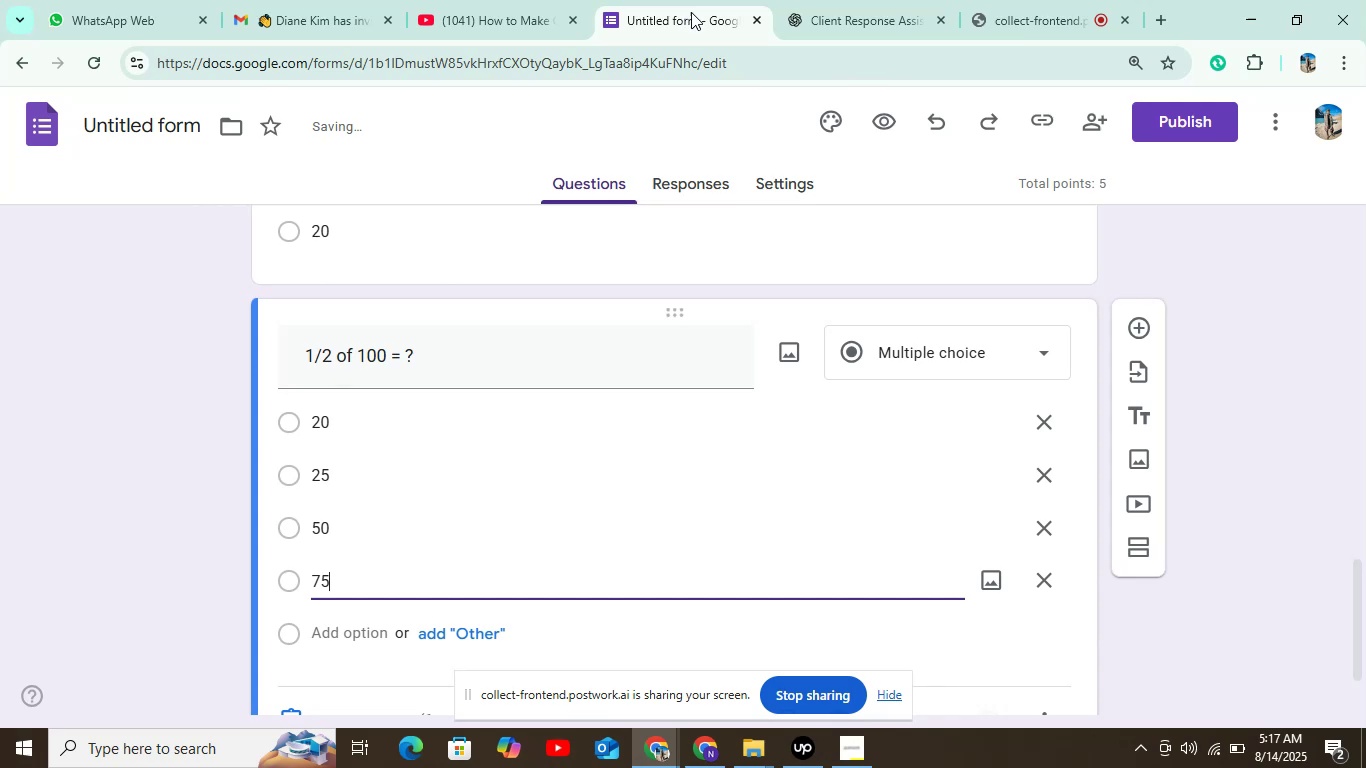 
left_click([869, 17])
 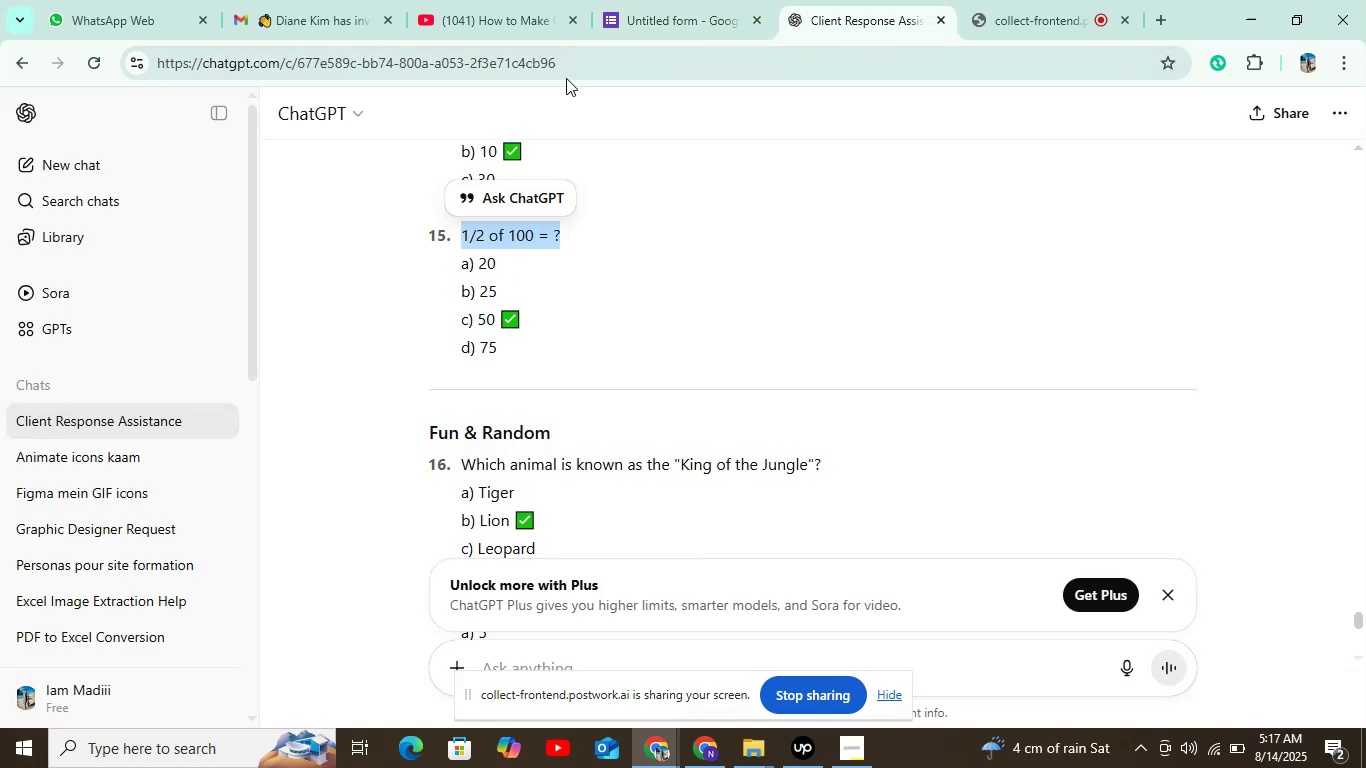 
left_click([669, 13])
 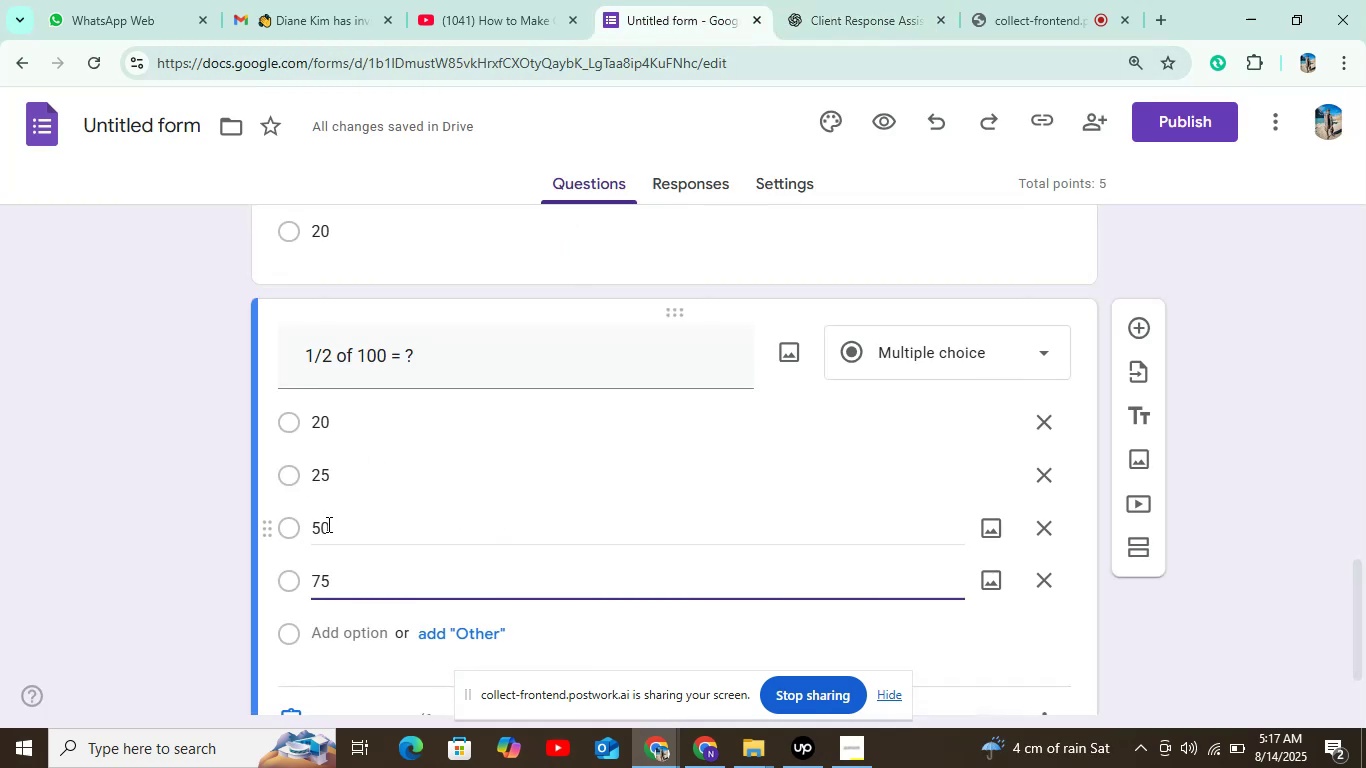 
scroll: coordinate [357, 602], scroll_direction: down, amount: 5.0
 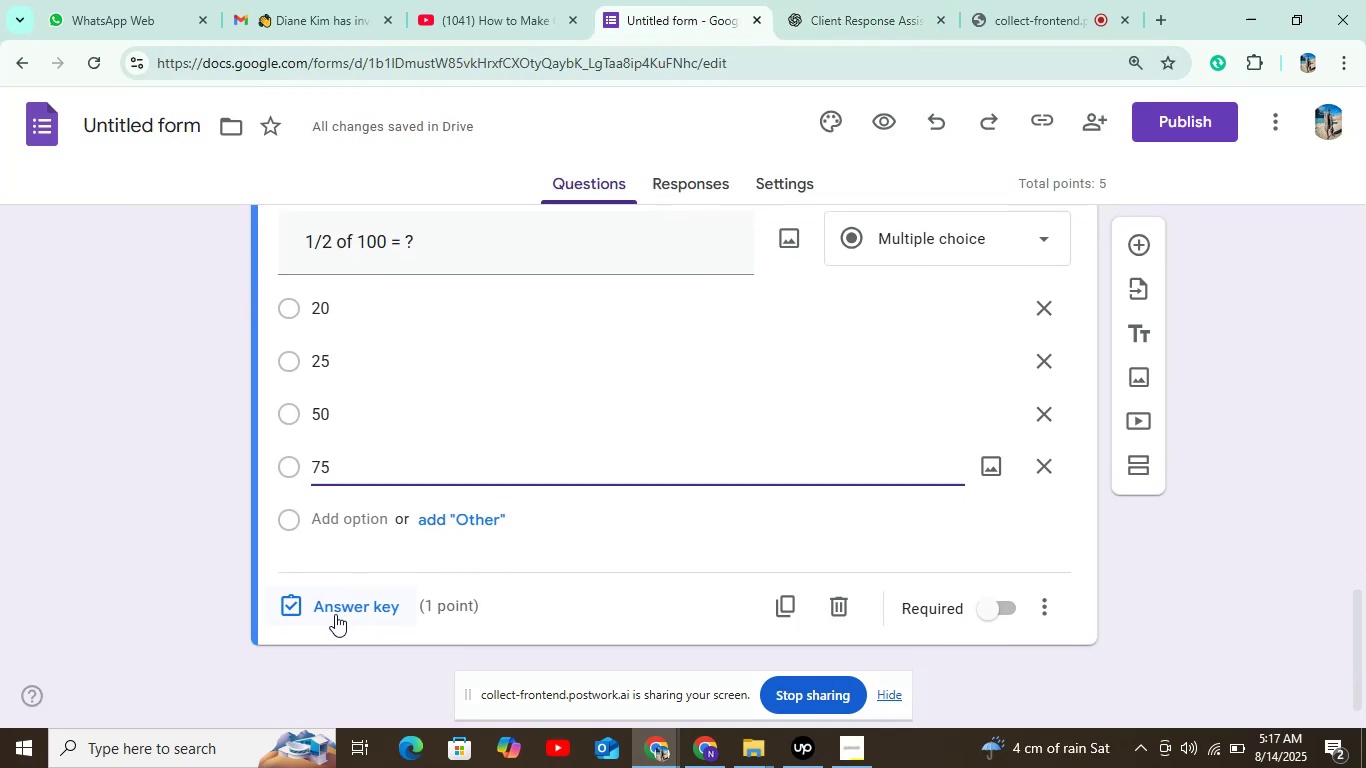 
left_click([335, 614])
 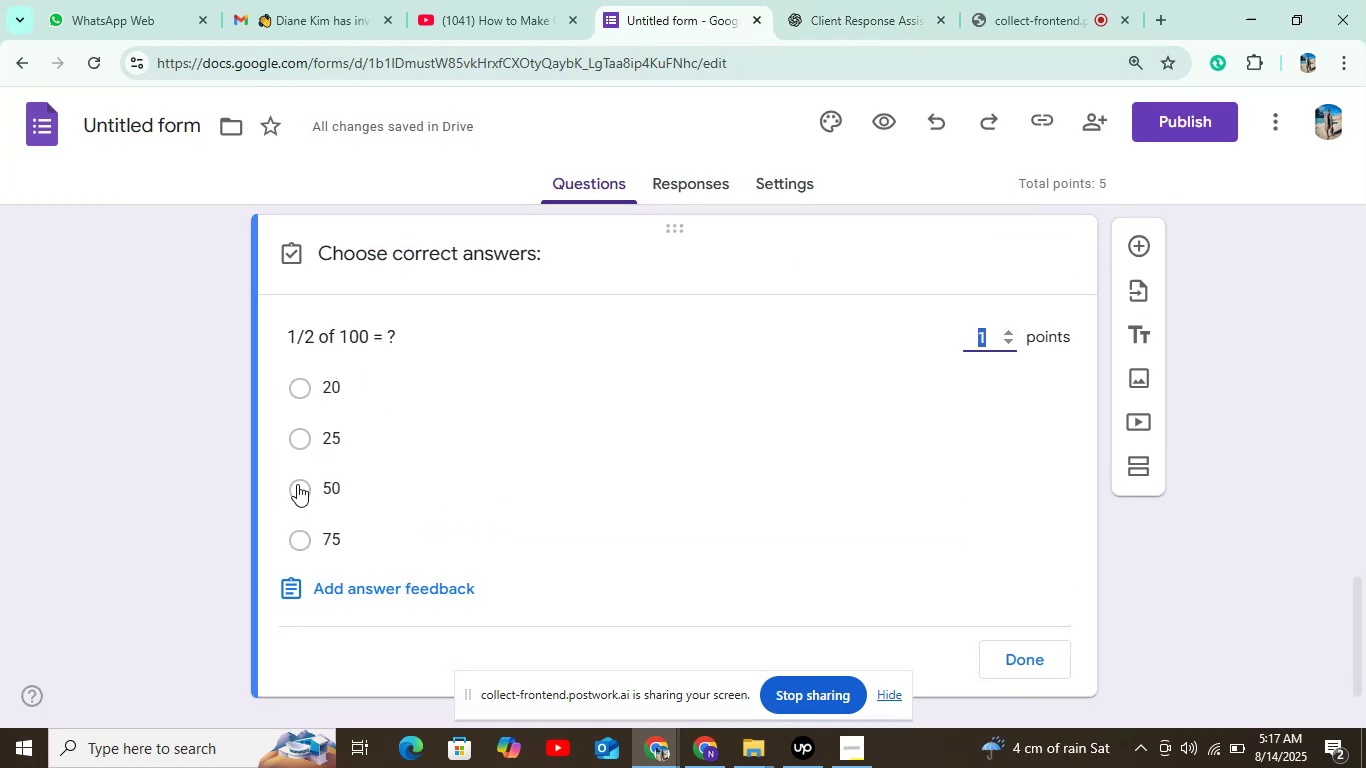 
left_click([301, 488])
 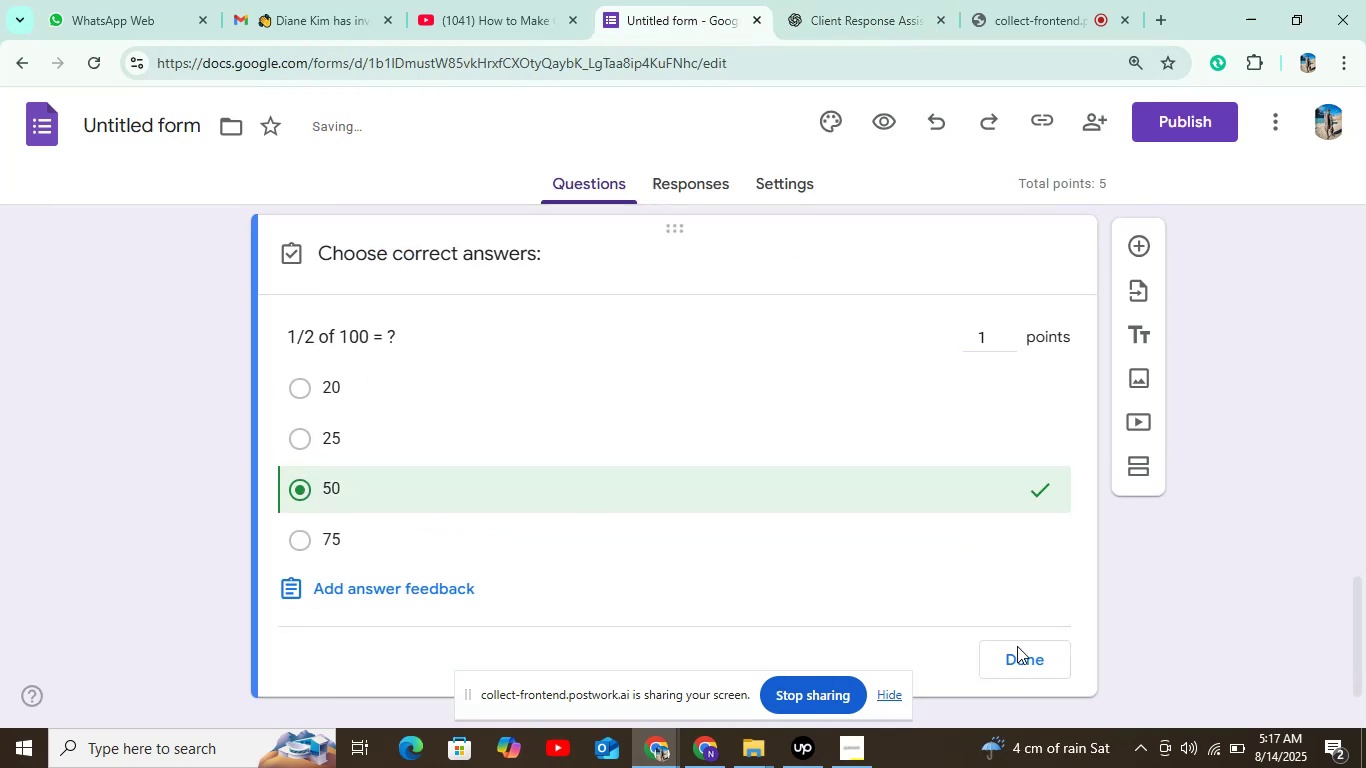 
left_click([1042, 650])
 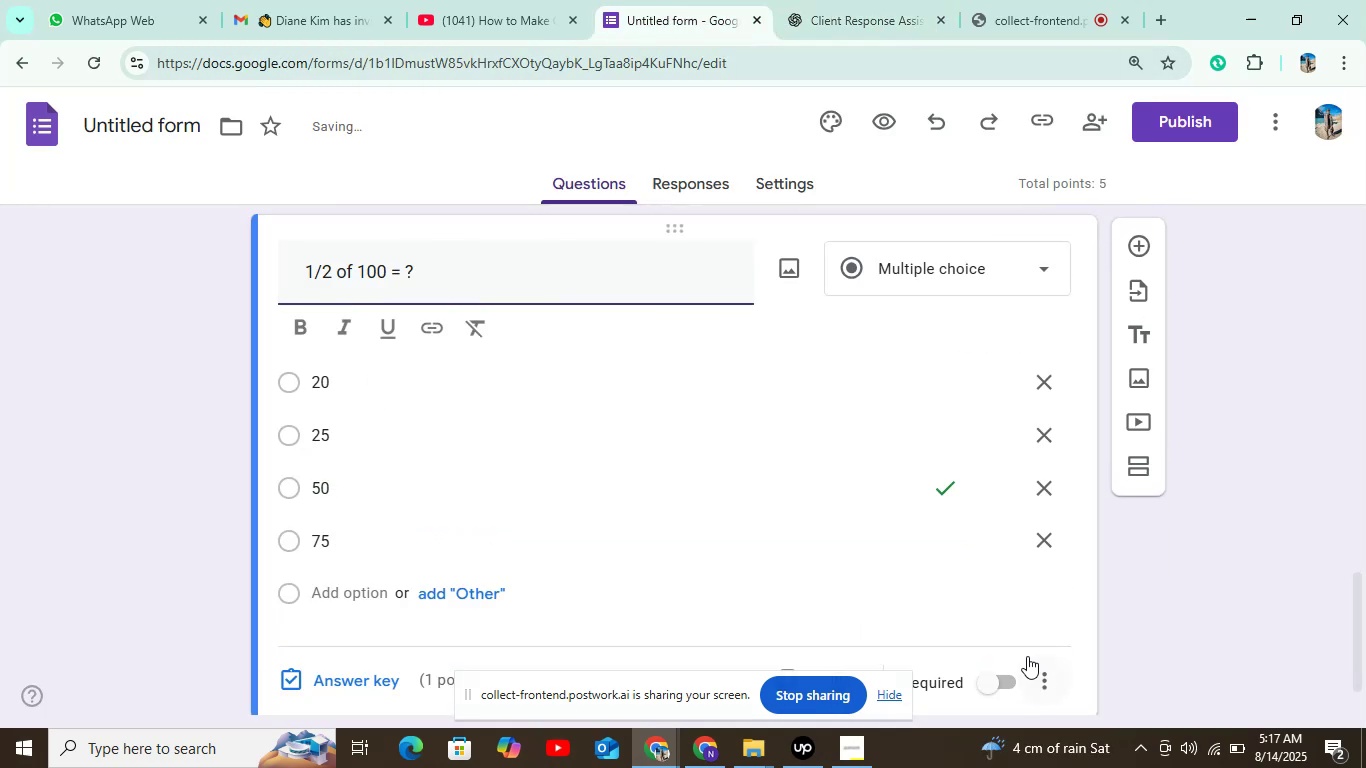 
scroll: coordinate [1002, 608], scroll_direction: down, amount: 4.0
 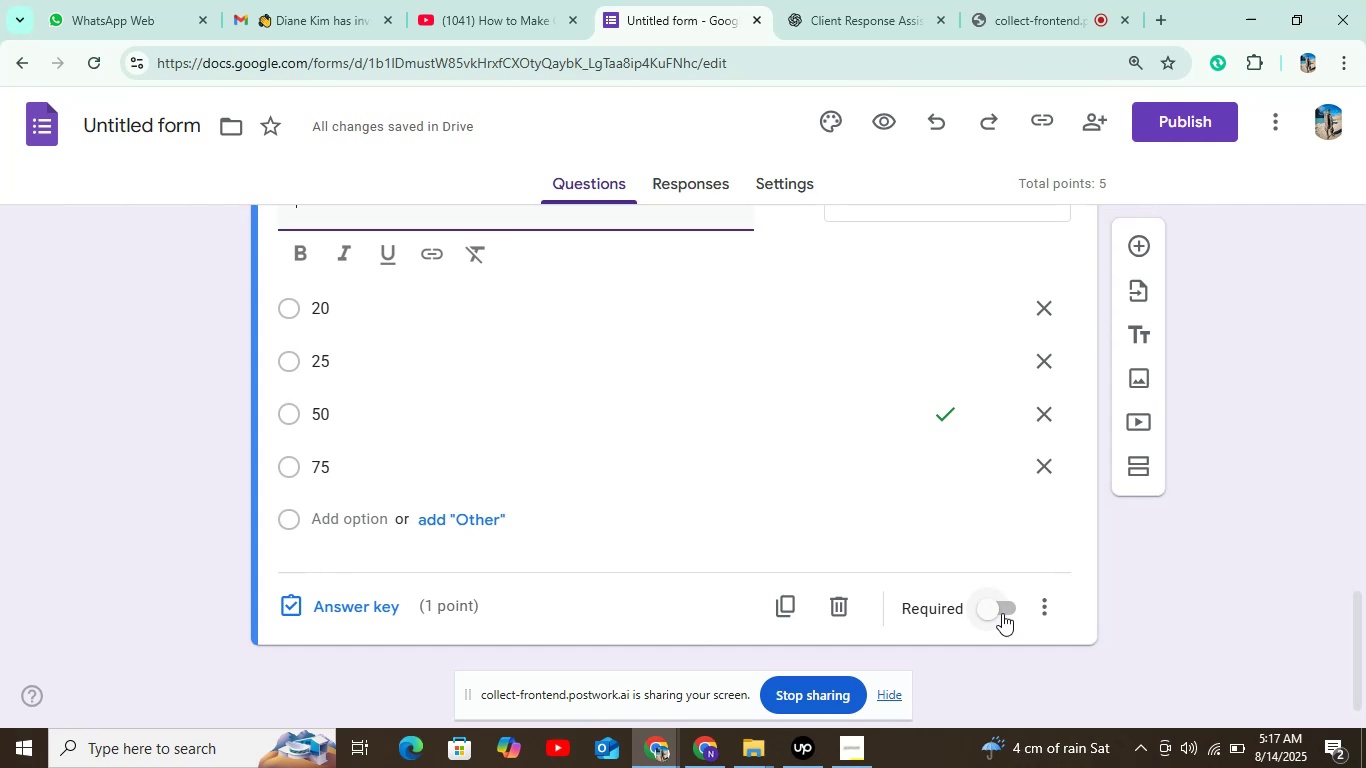 
left_click([1003, 612])
 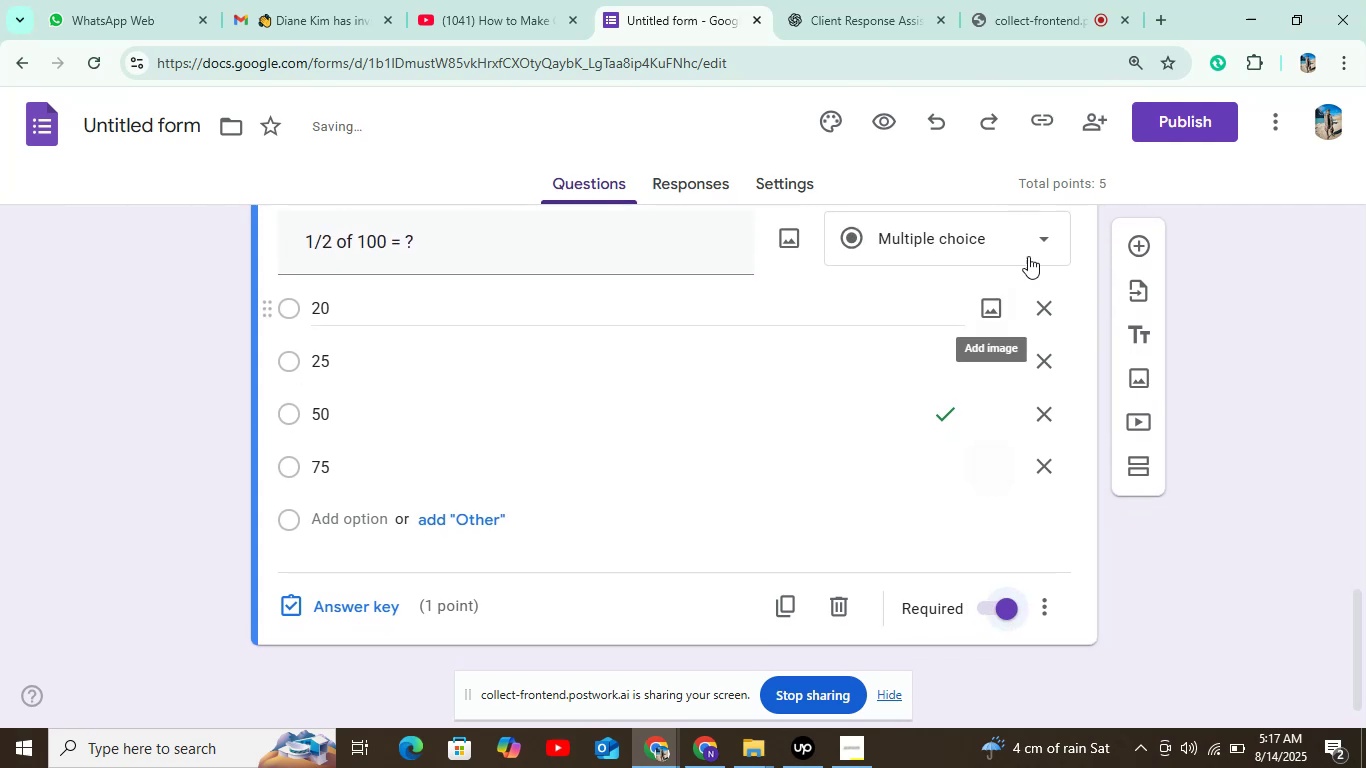 
left_click([1172, 123])
 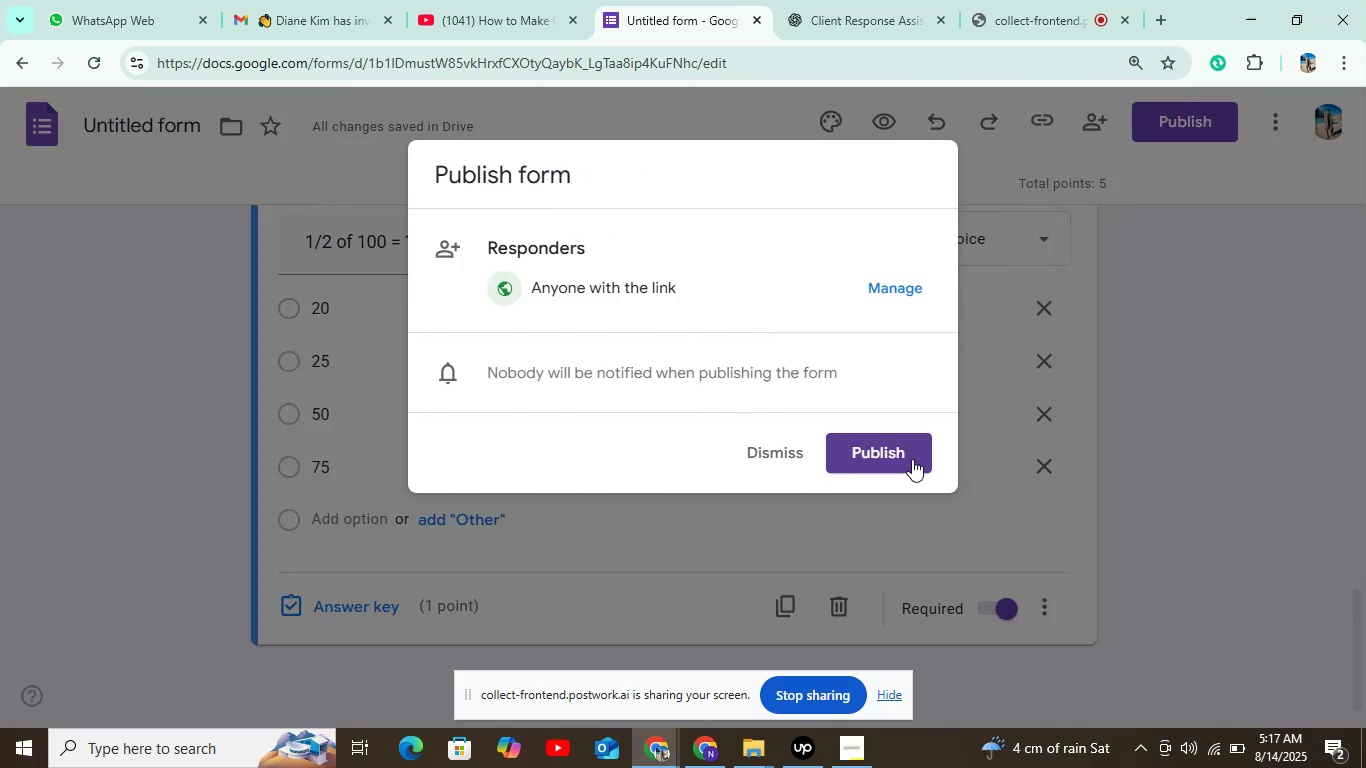 
left_click([895, 456])
 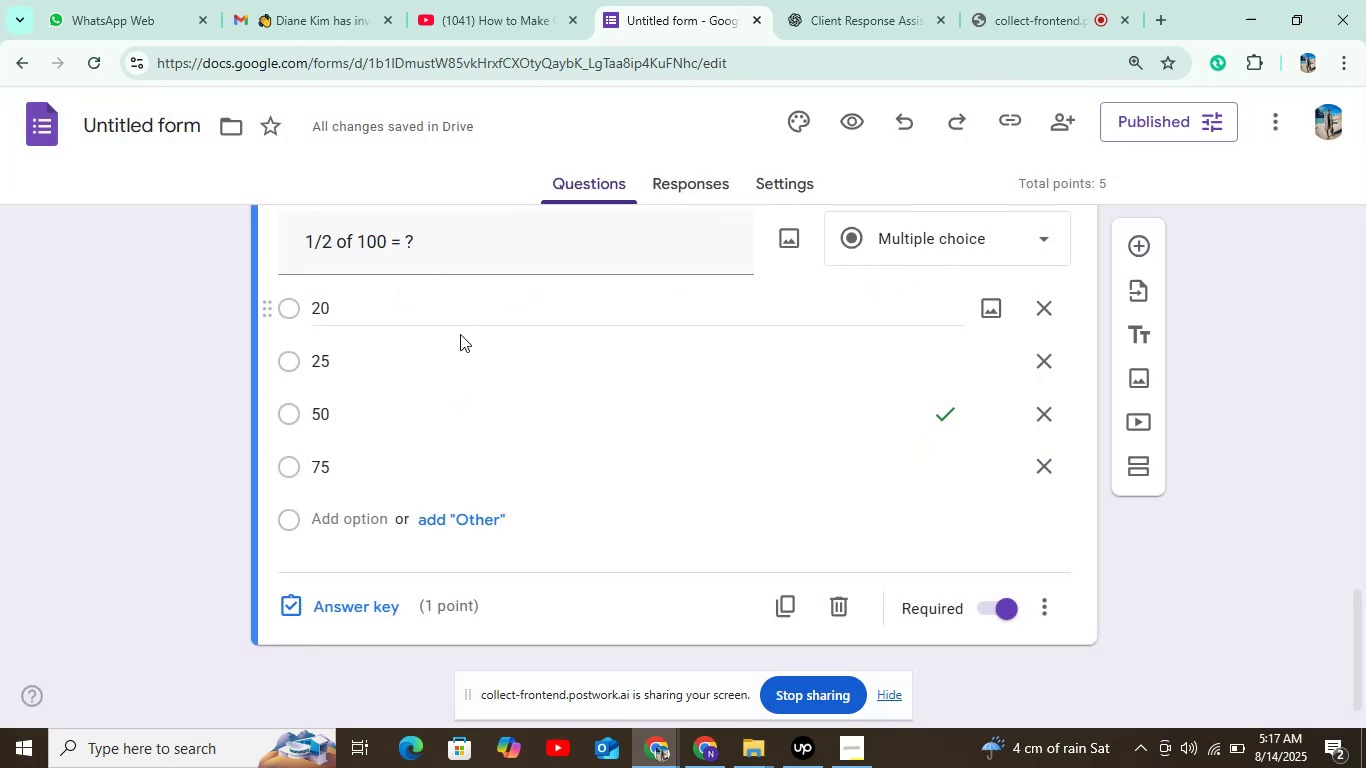 
wait(7.29)
 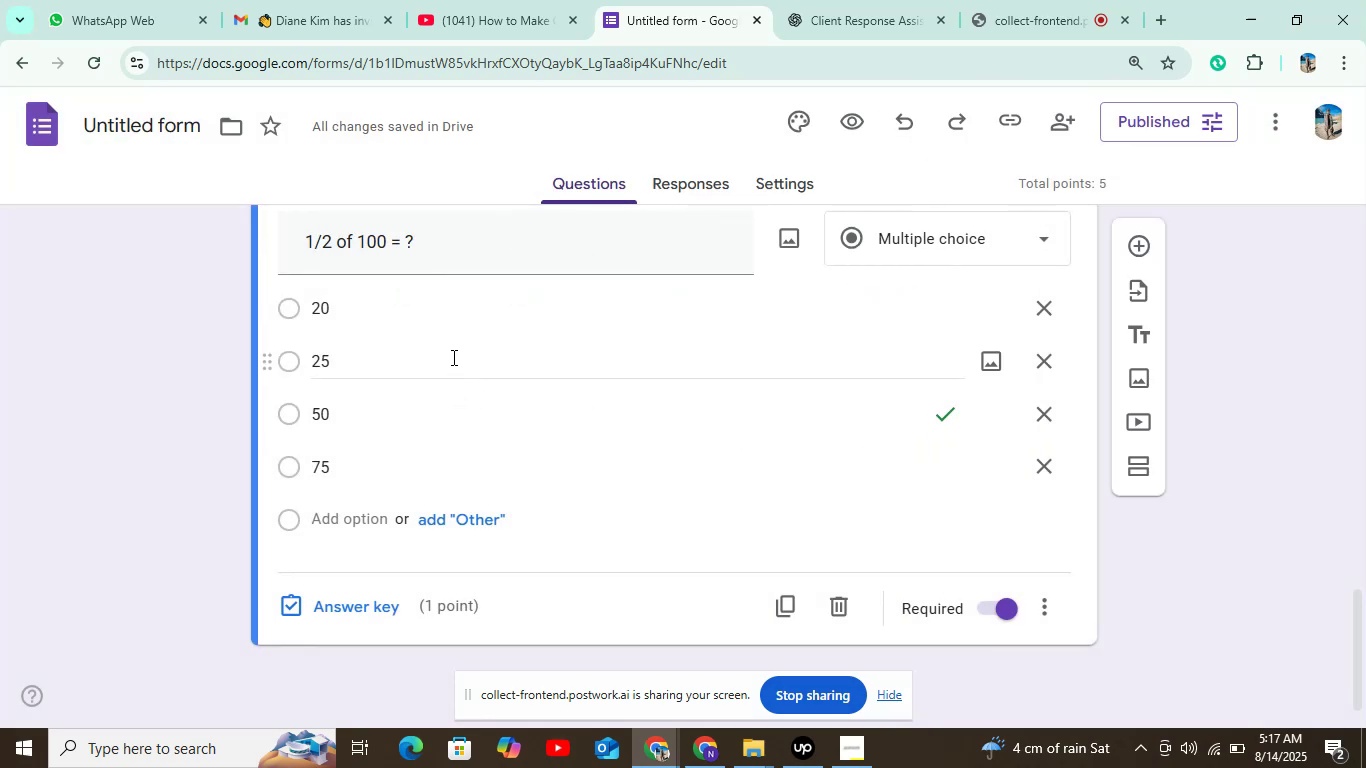 
left_click([33, 112])
 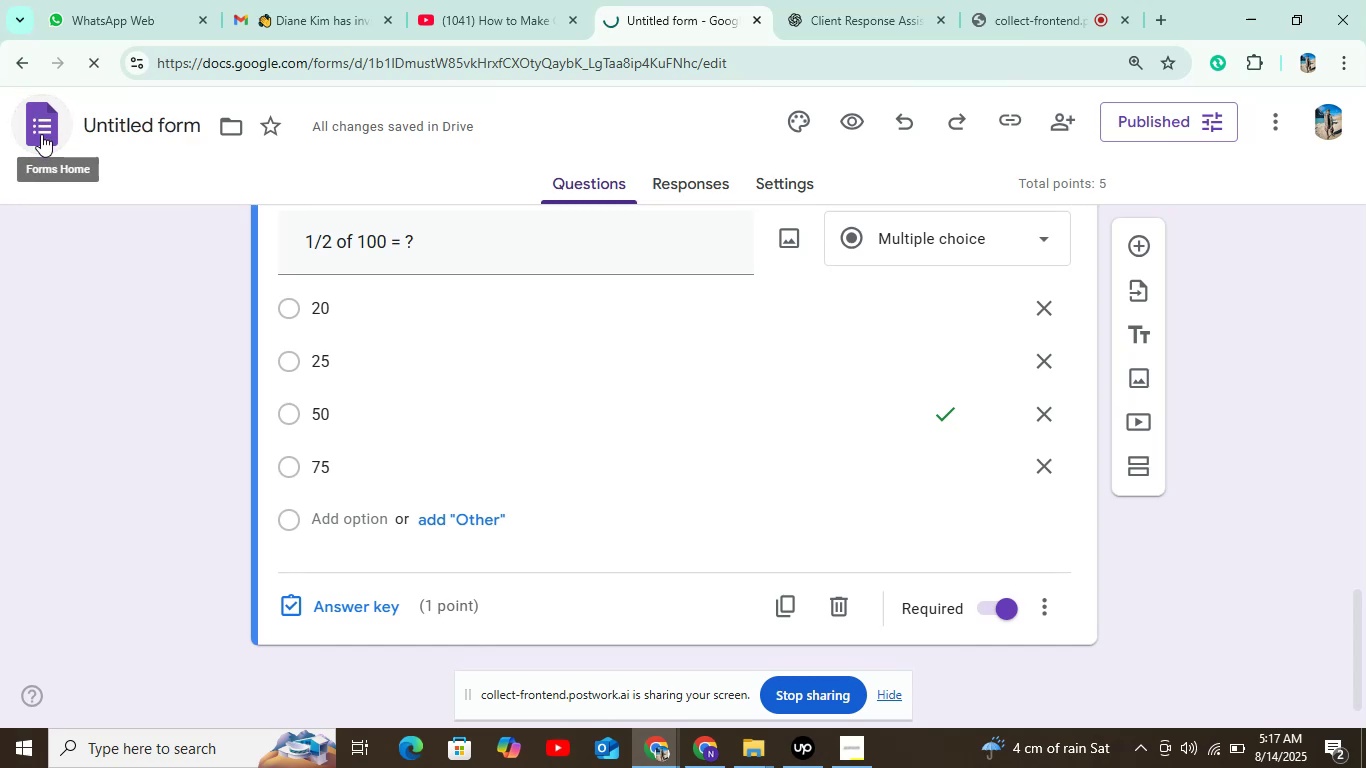 
mouse_move([50, 175])
 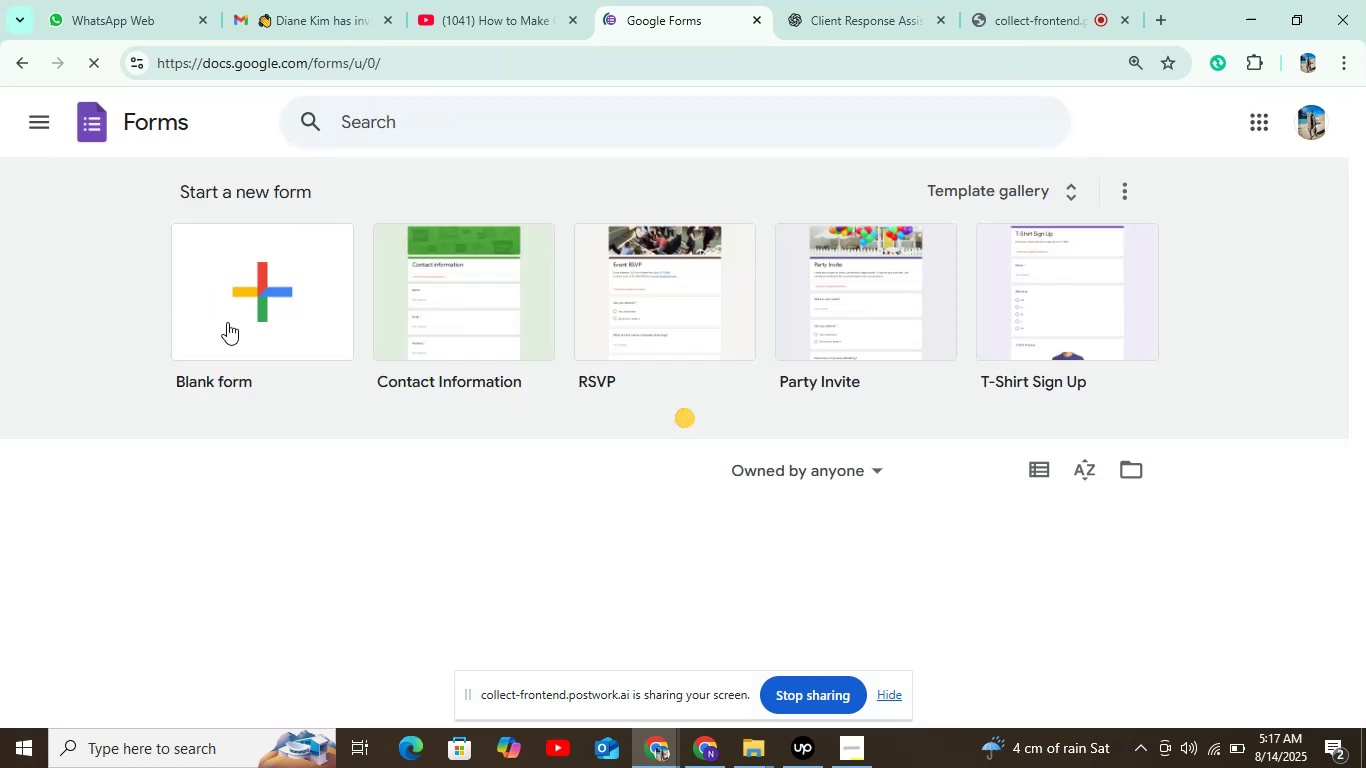 
left_click([228, 322])
 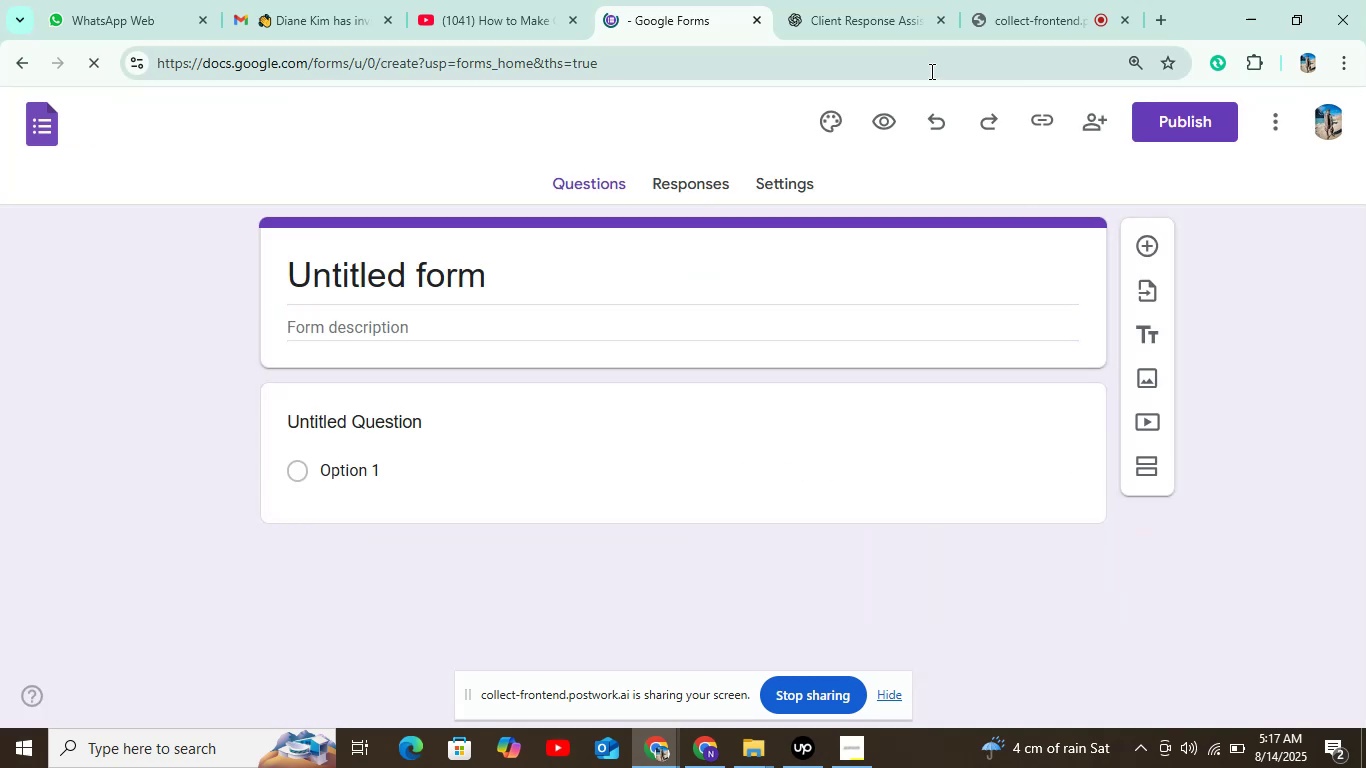 
left_click([783, 168])
 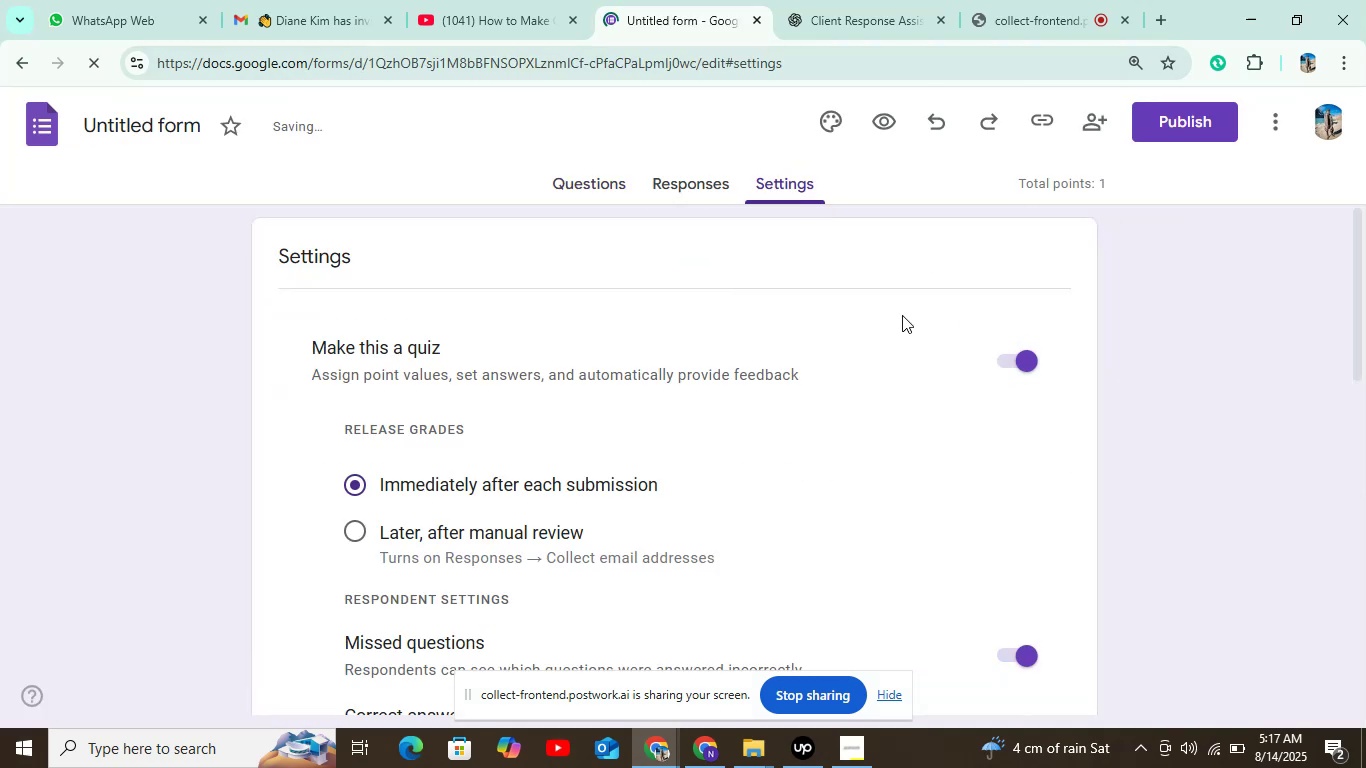 
left_click([592, 191])
 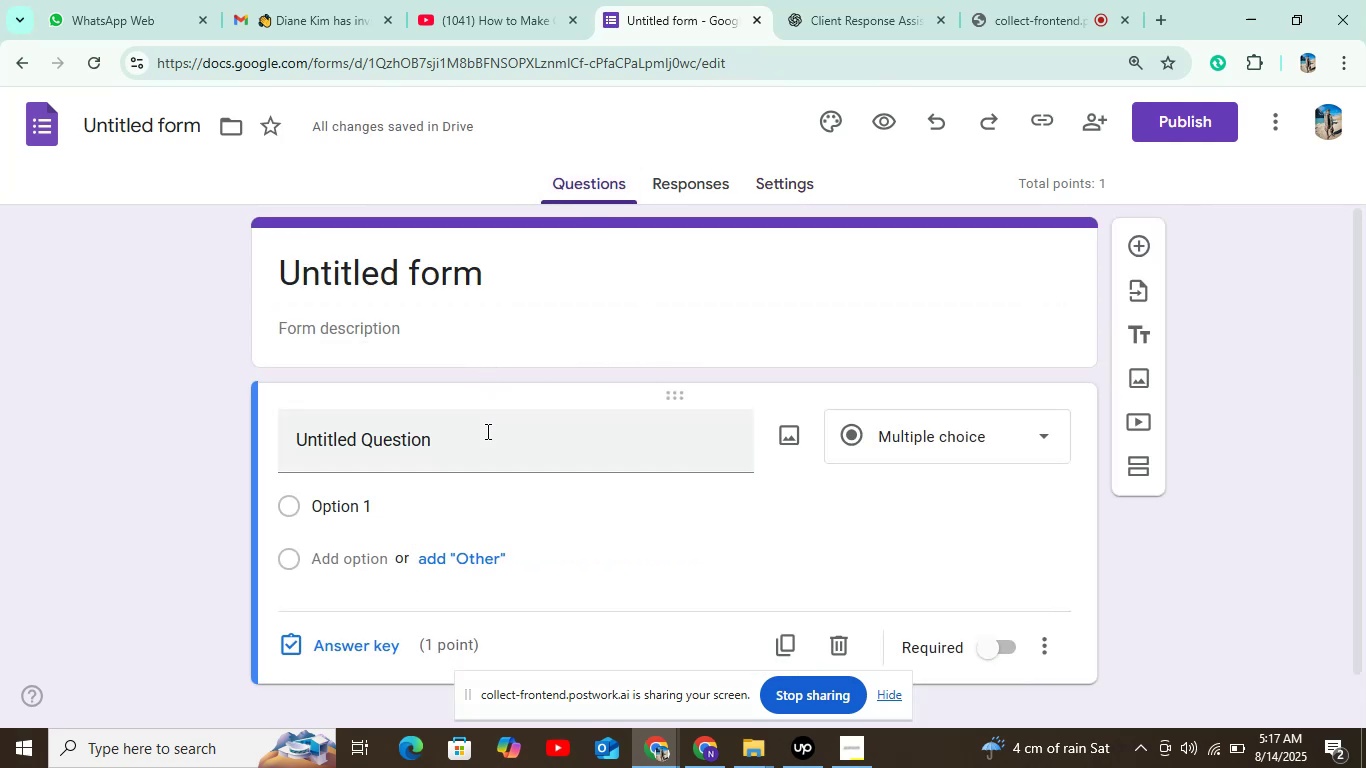 
left_click([485, 436])
 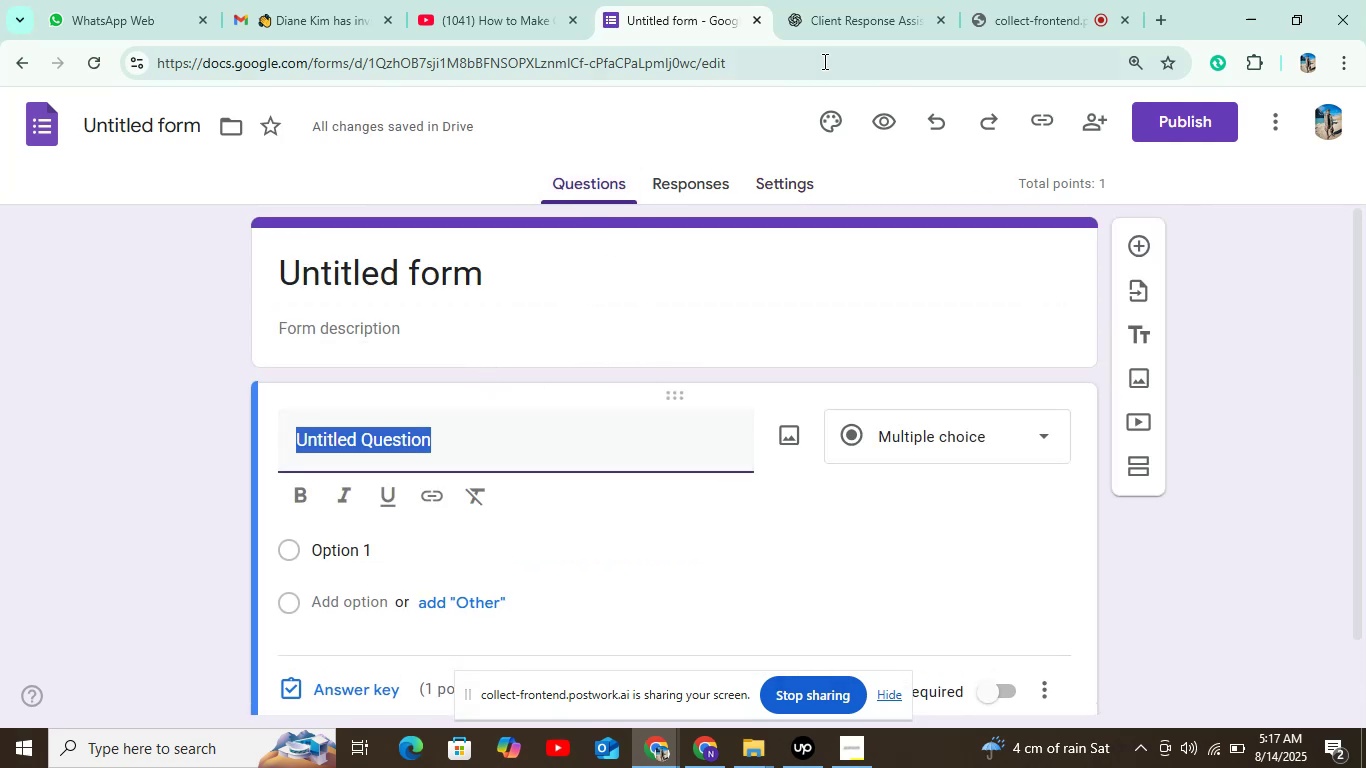 
left_click([834, 23])
 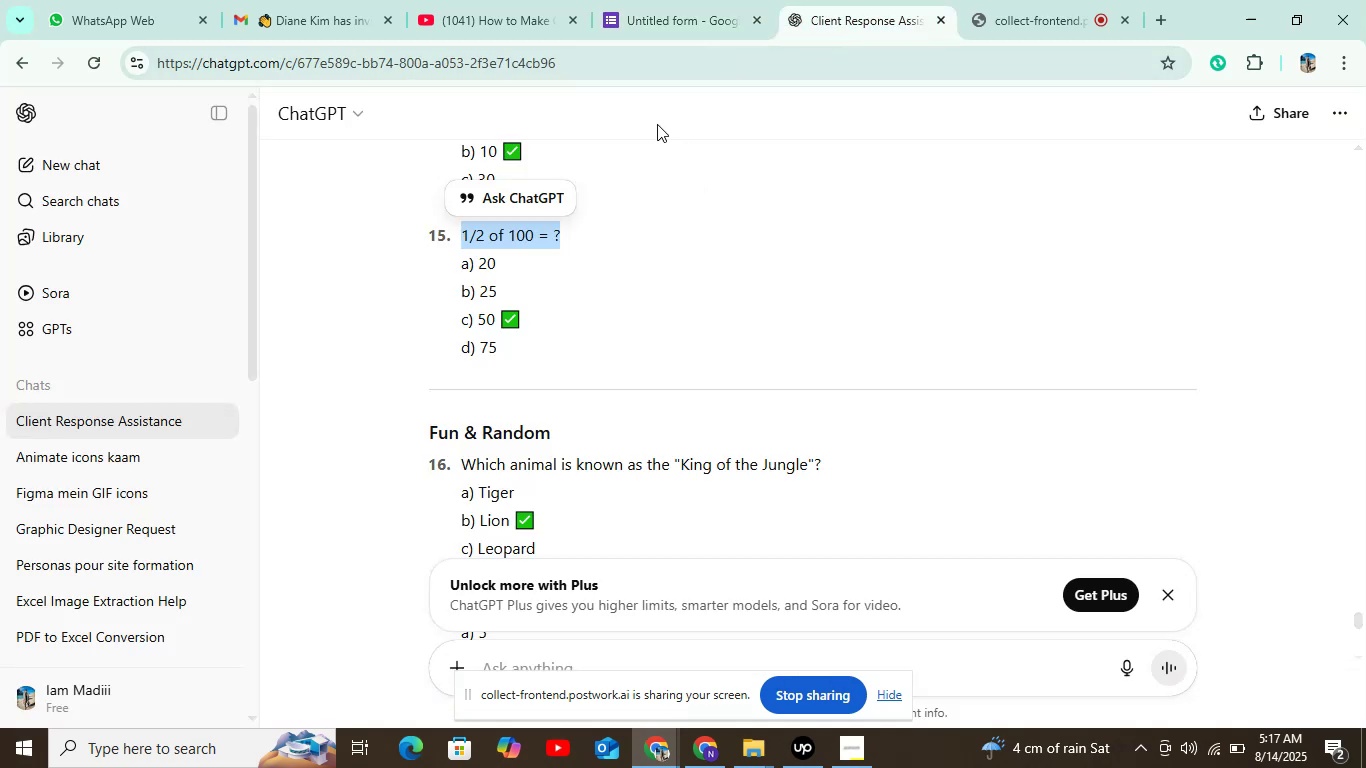 
scroll: coordinate [610, 183], scroll_direction: down, amount: 1.0
 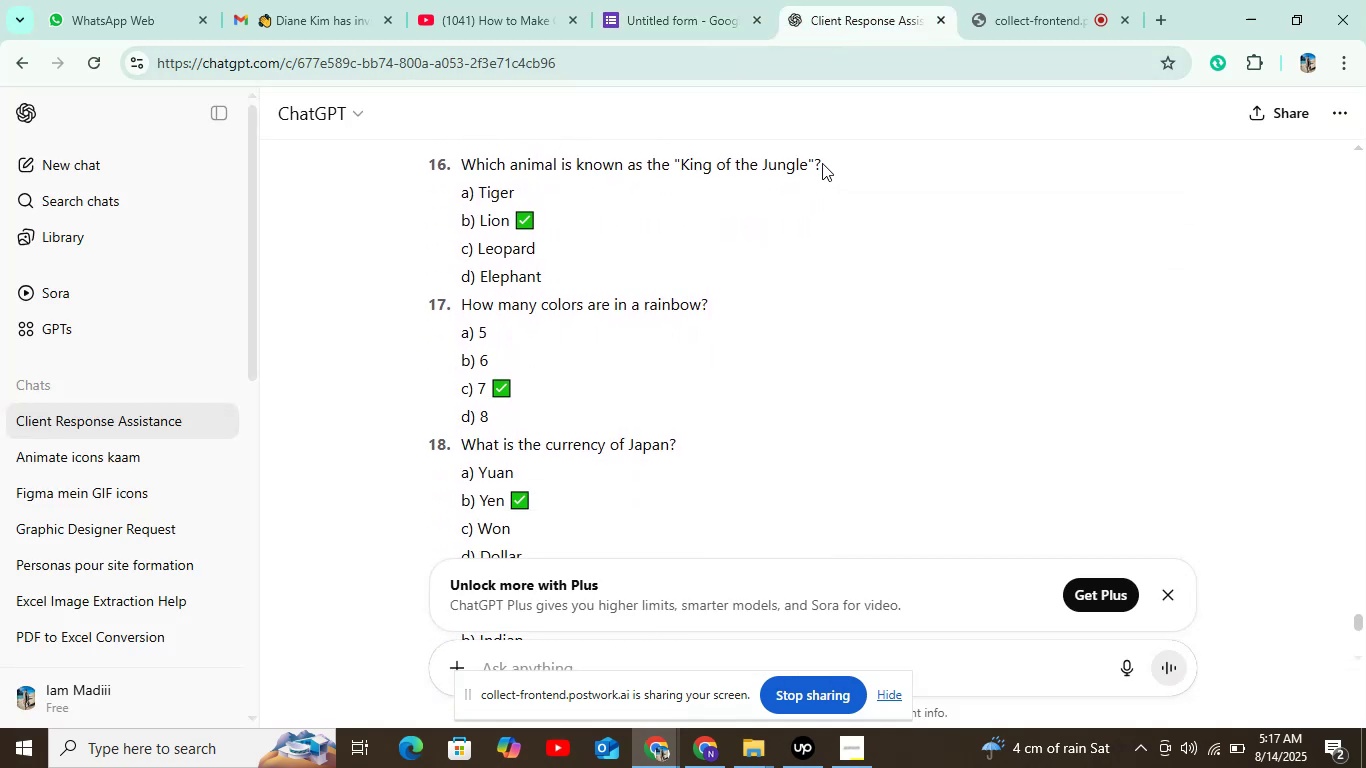 
left_click_drag(start_coordinate=[822, 162], to_coordinate=[456, 168])
 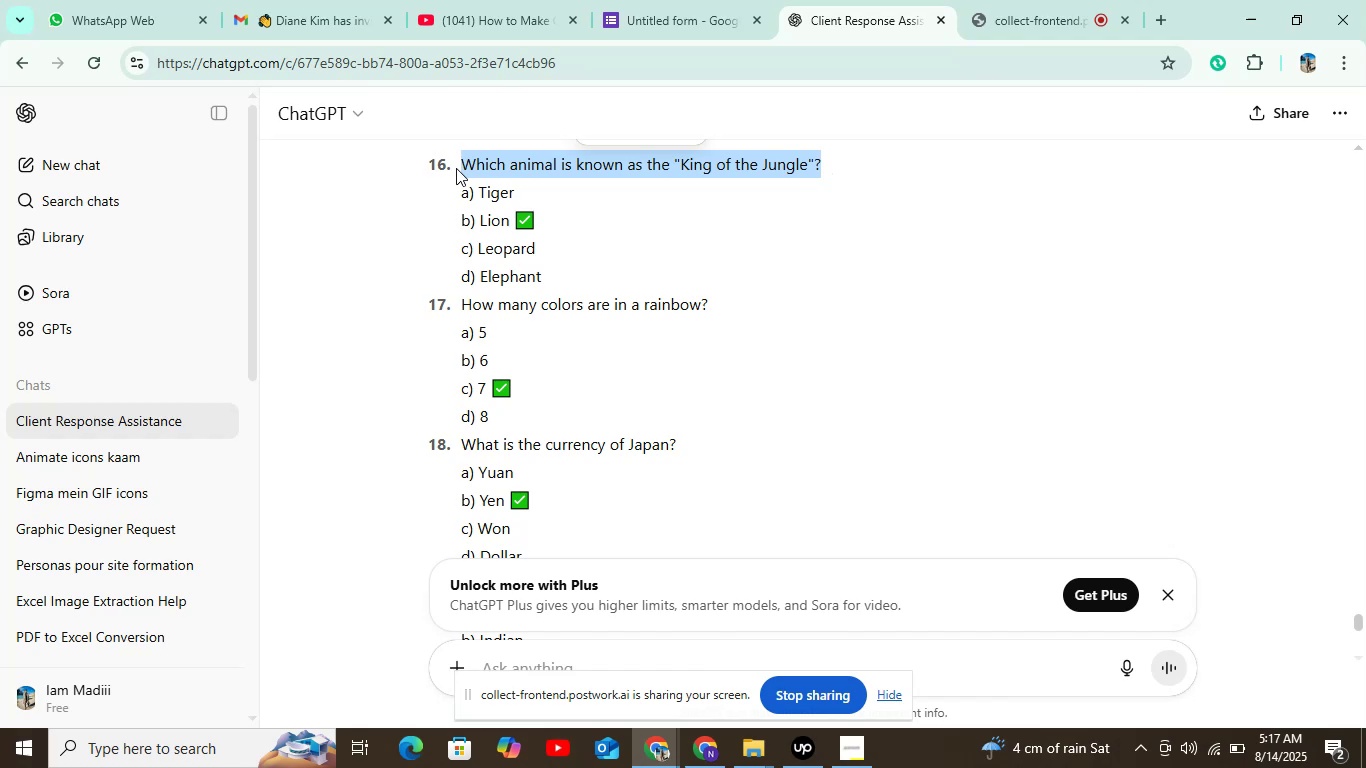 
key(Control+ControlLeft)
 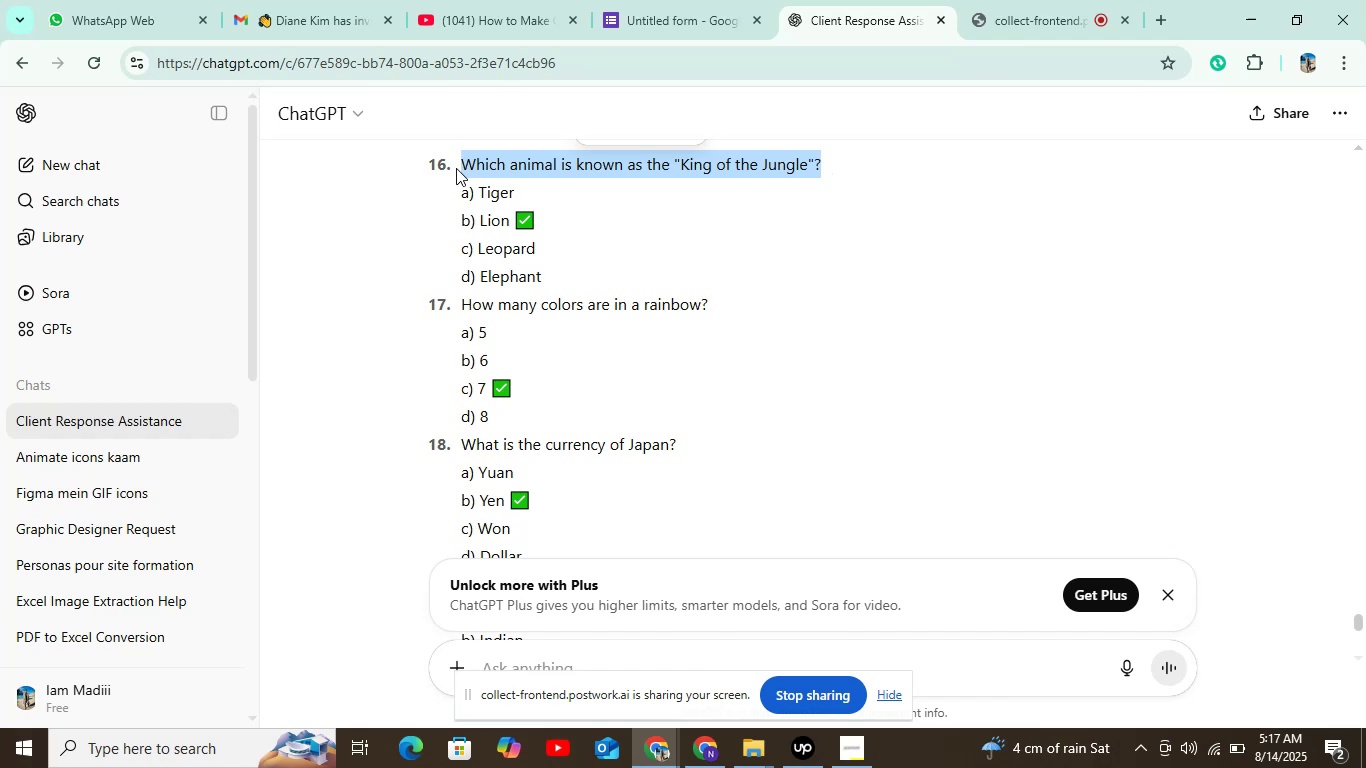 
key(C)
 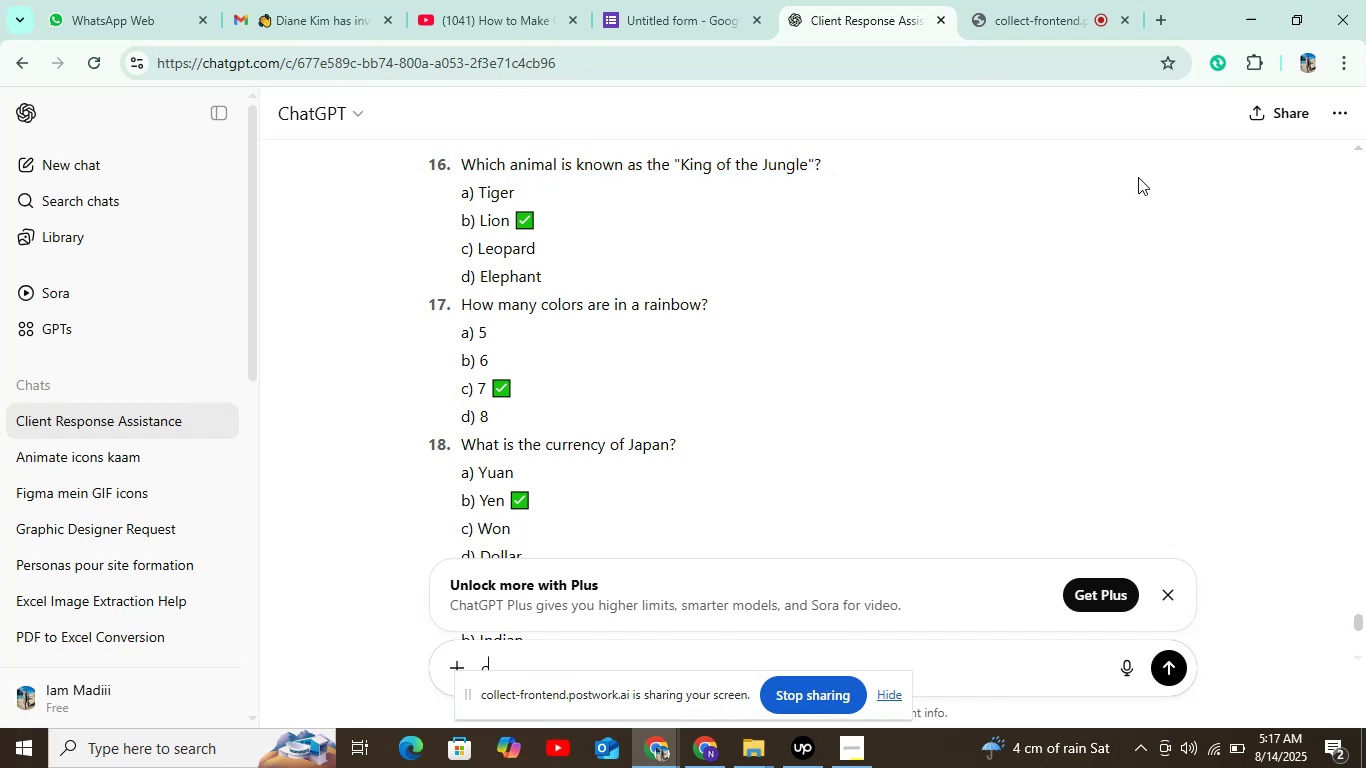 
left_click_drag(start_coordinate=[821, 159], to_coordinate=[467, 182])
 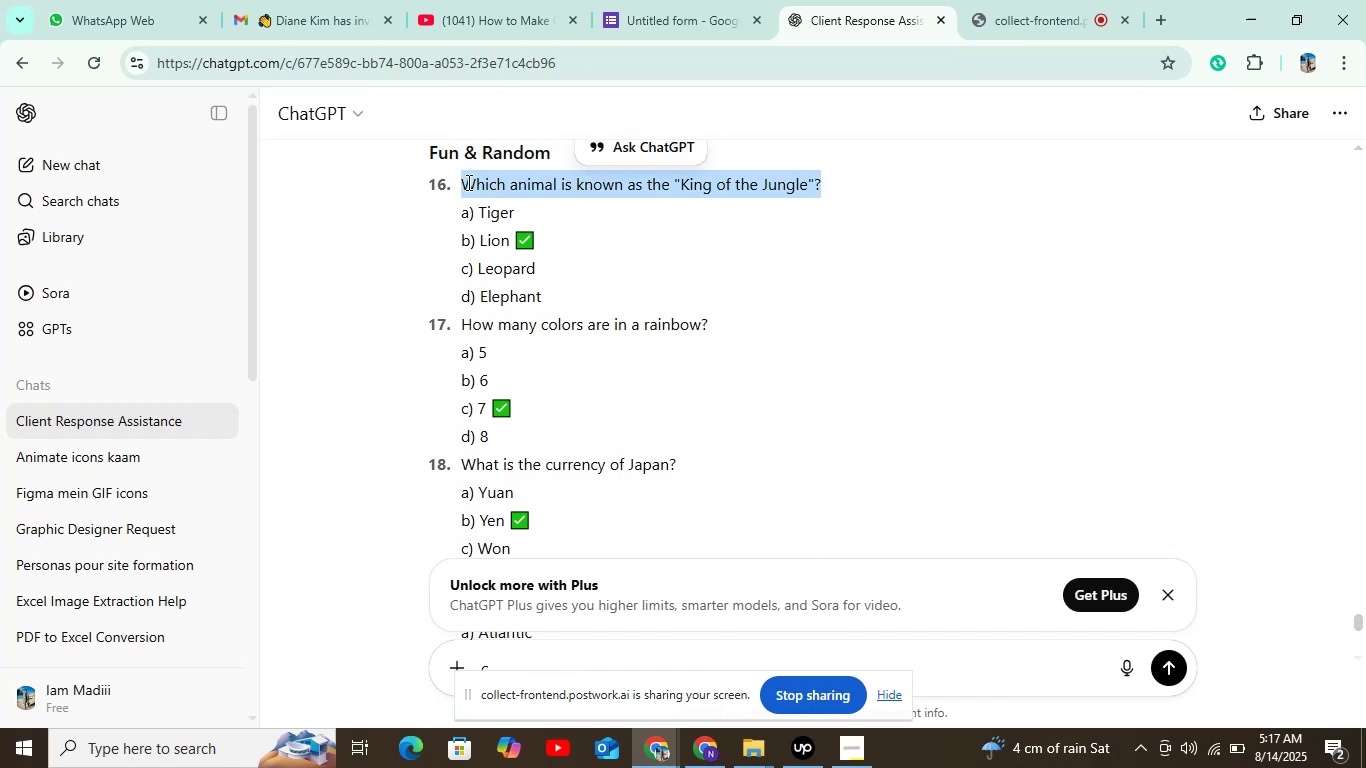 
key(Control+C)
 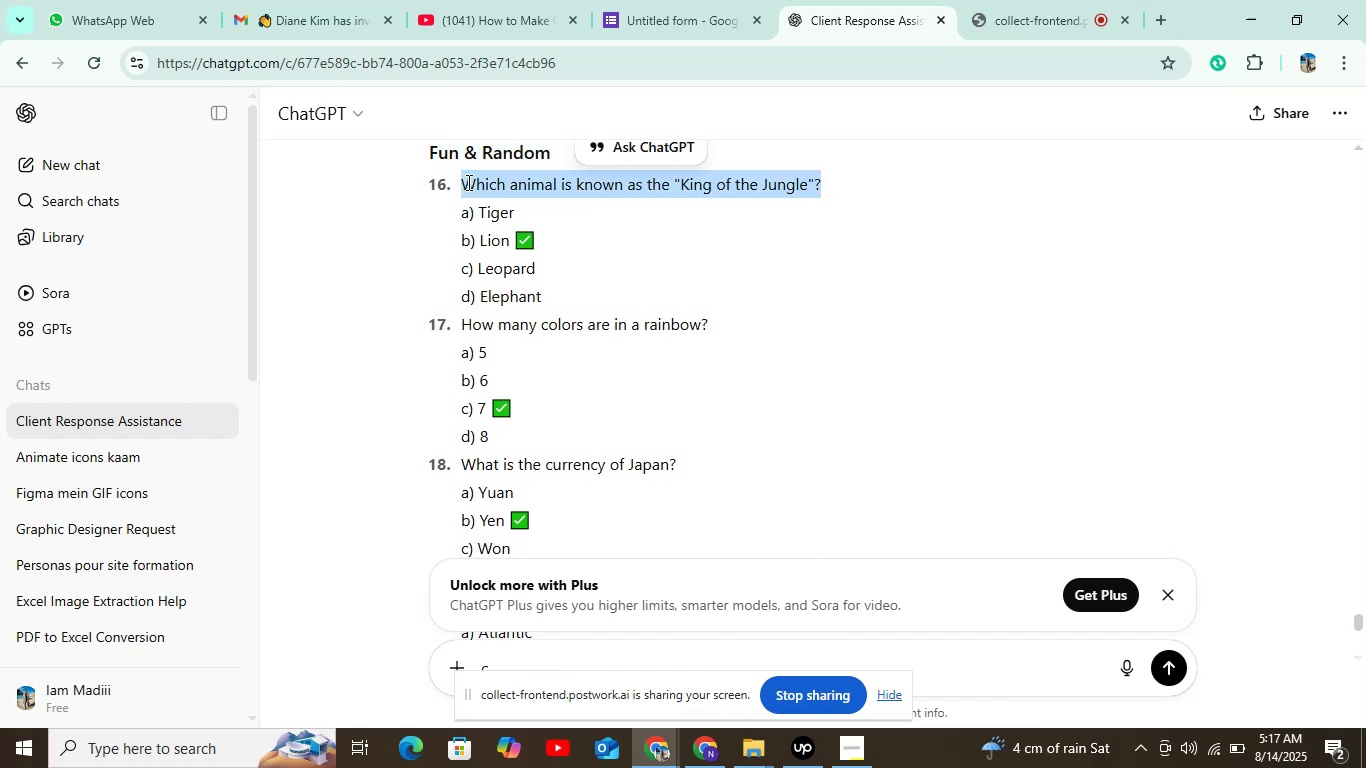 
scroll: coordinate [467, 182], scroll_direction: up, amount: 1.0
 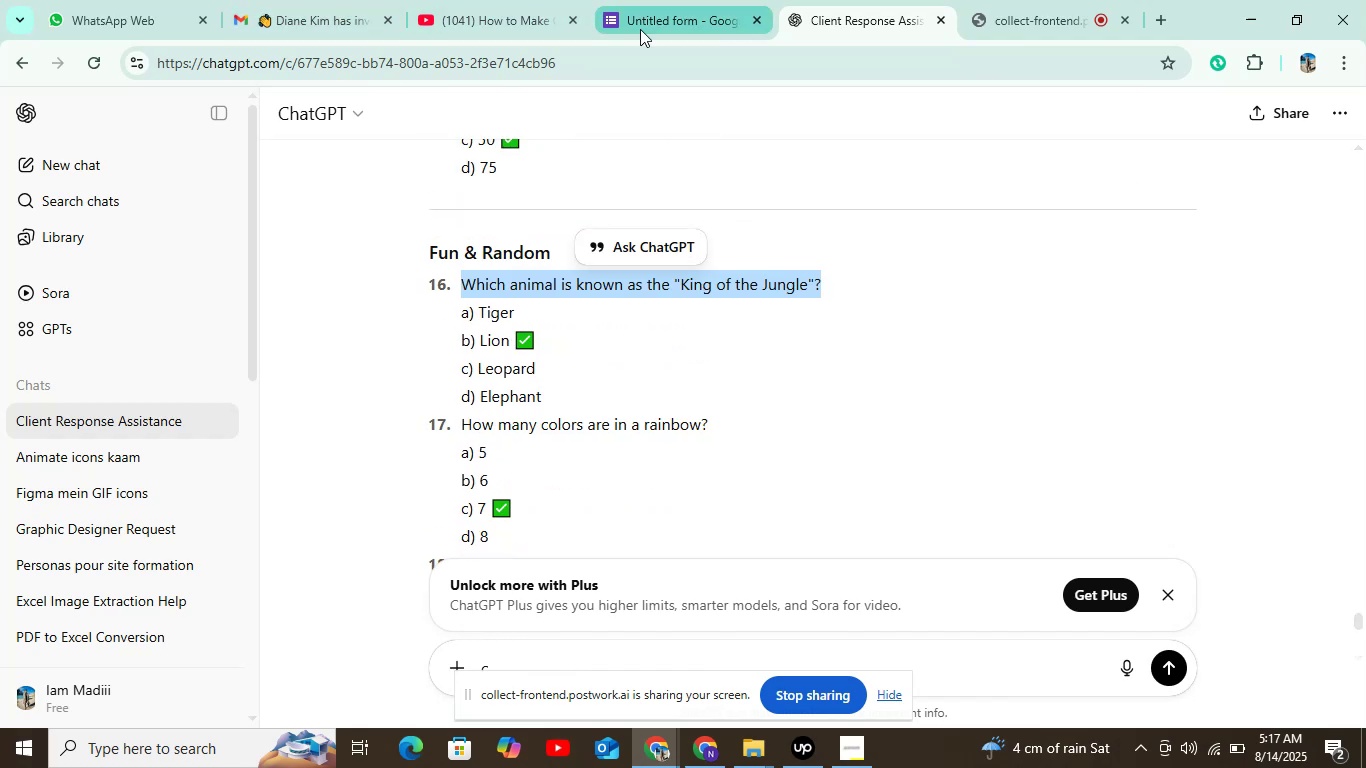 
left_click([647, 31])
 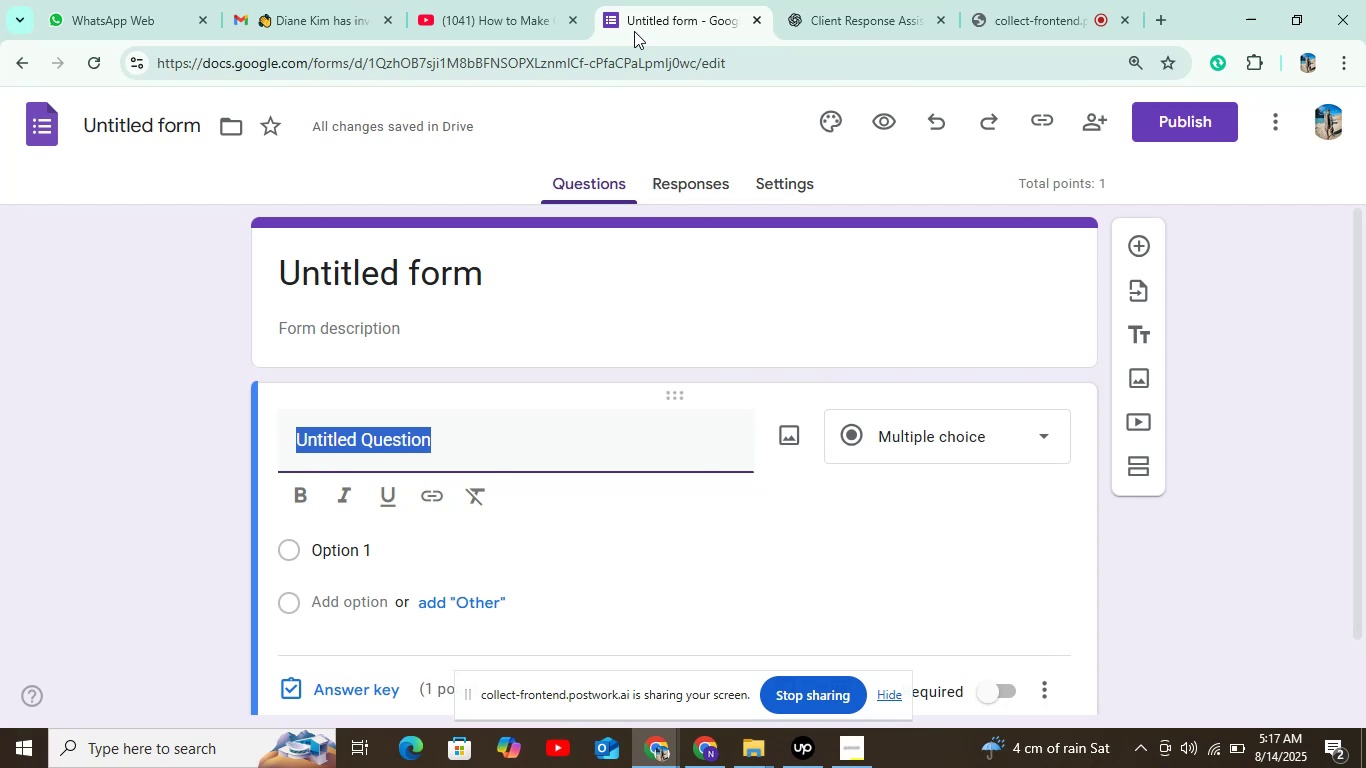 
key(Control+V)
 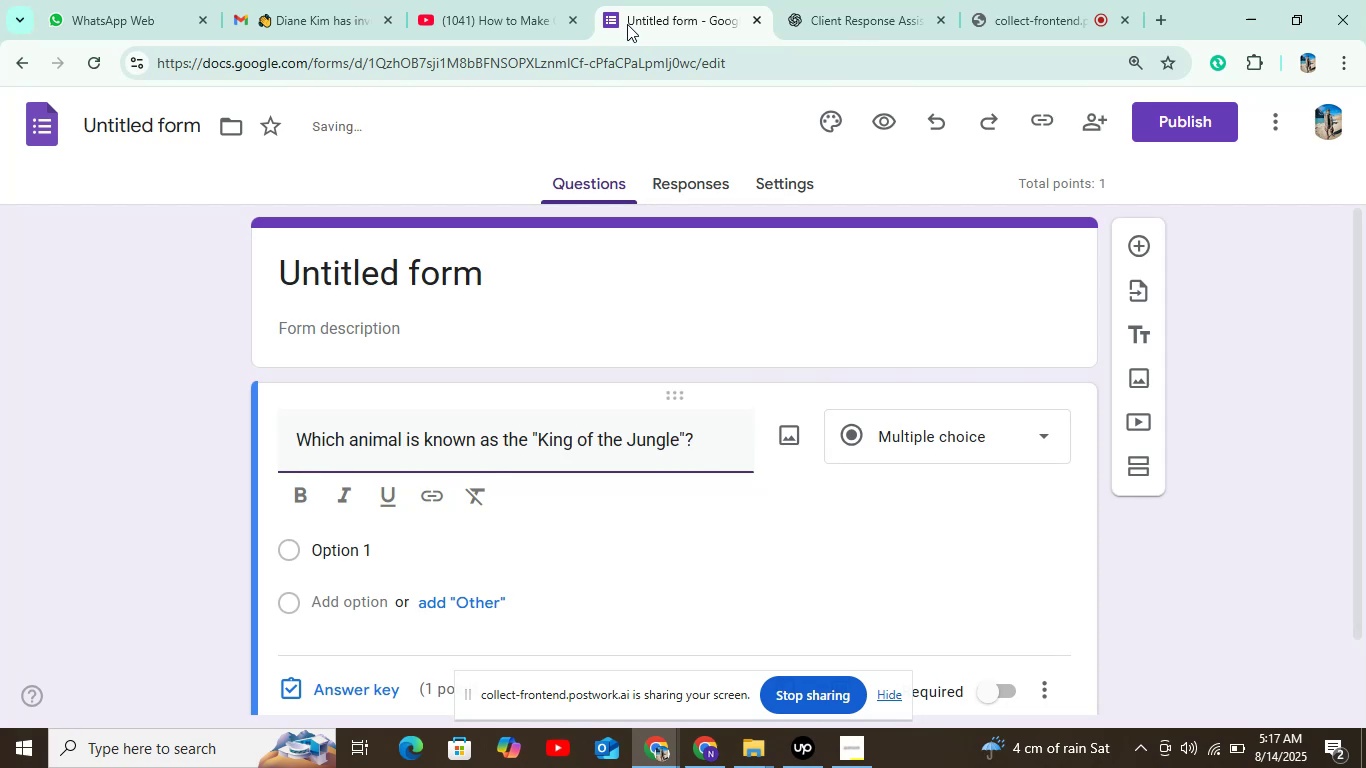 
mouse_move([470, 26])
 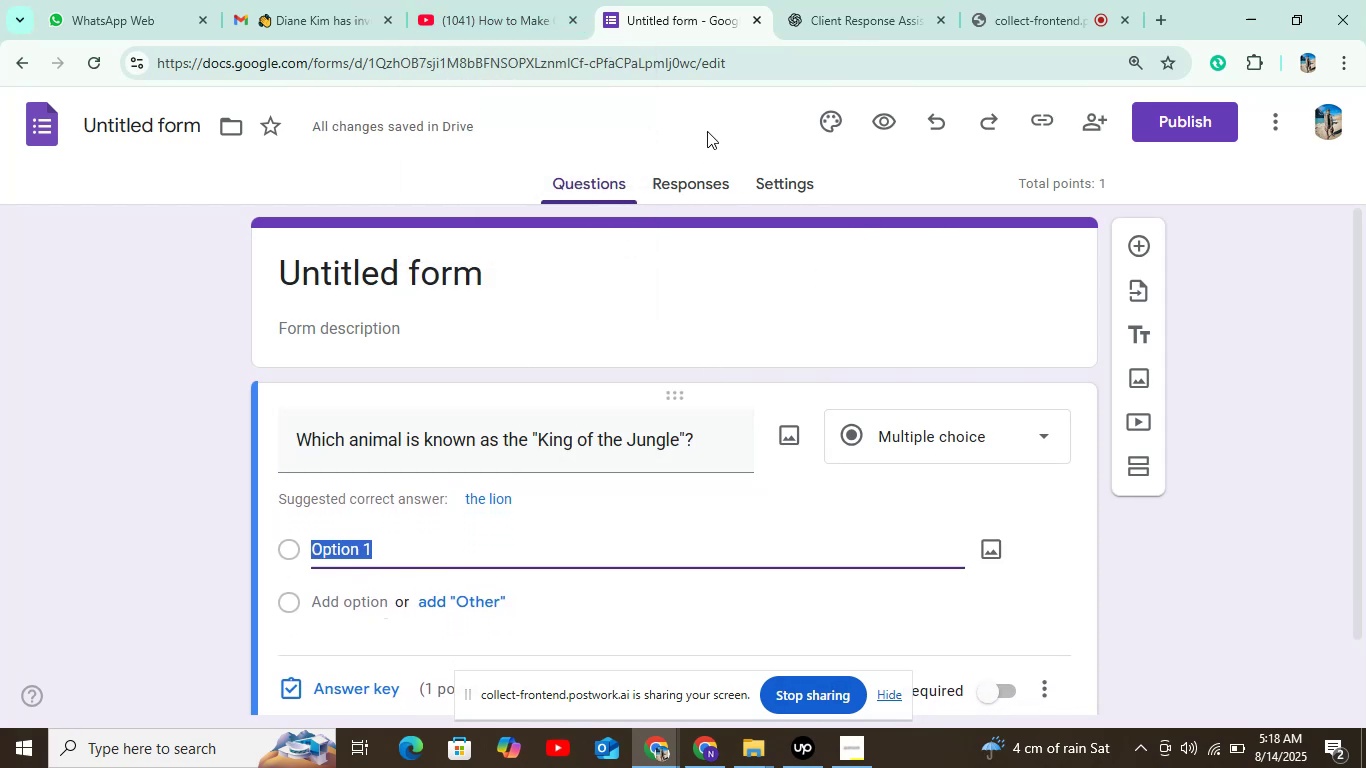 
left_click([845, 19])
 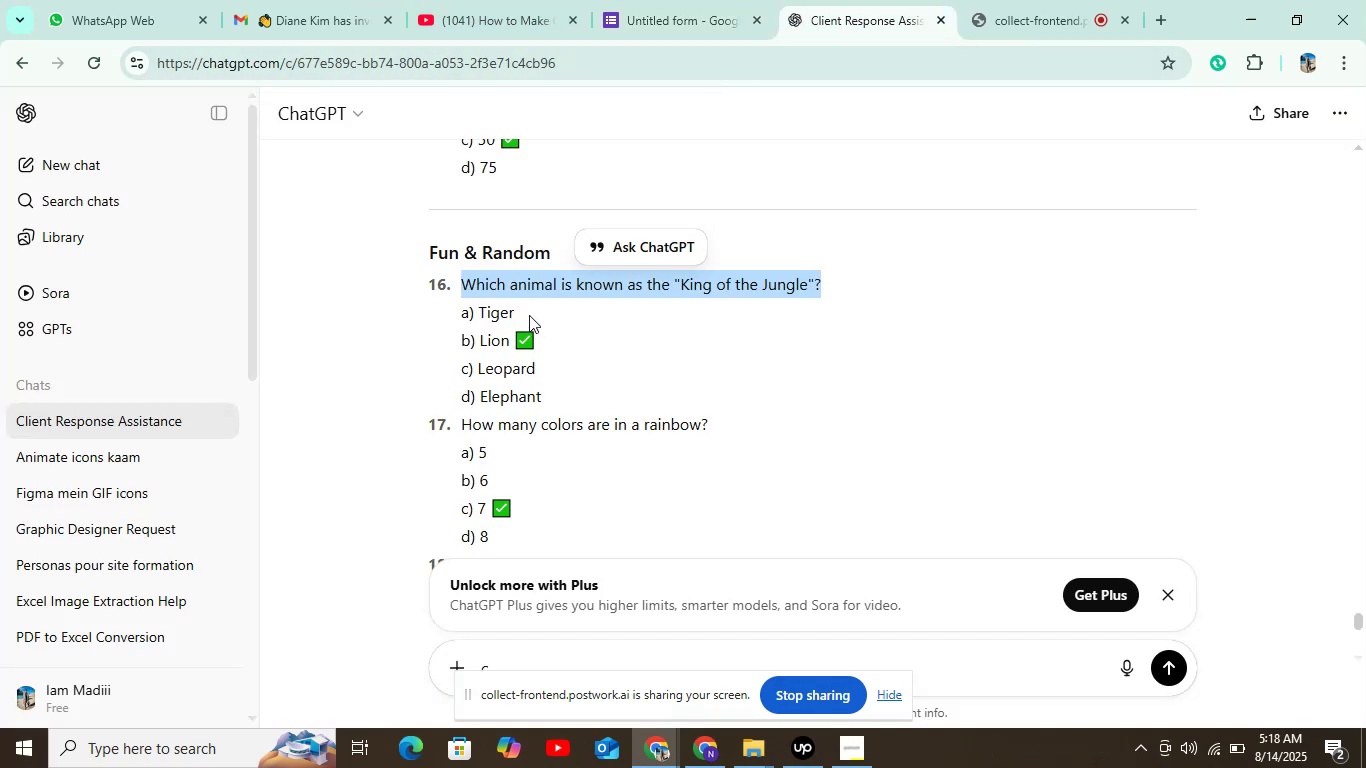 
double_click([505, 315])
 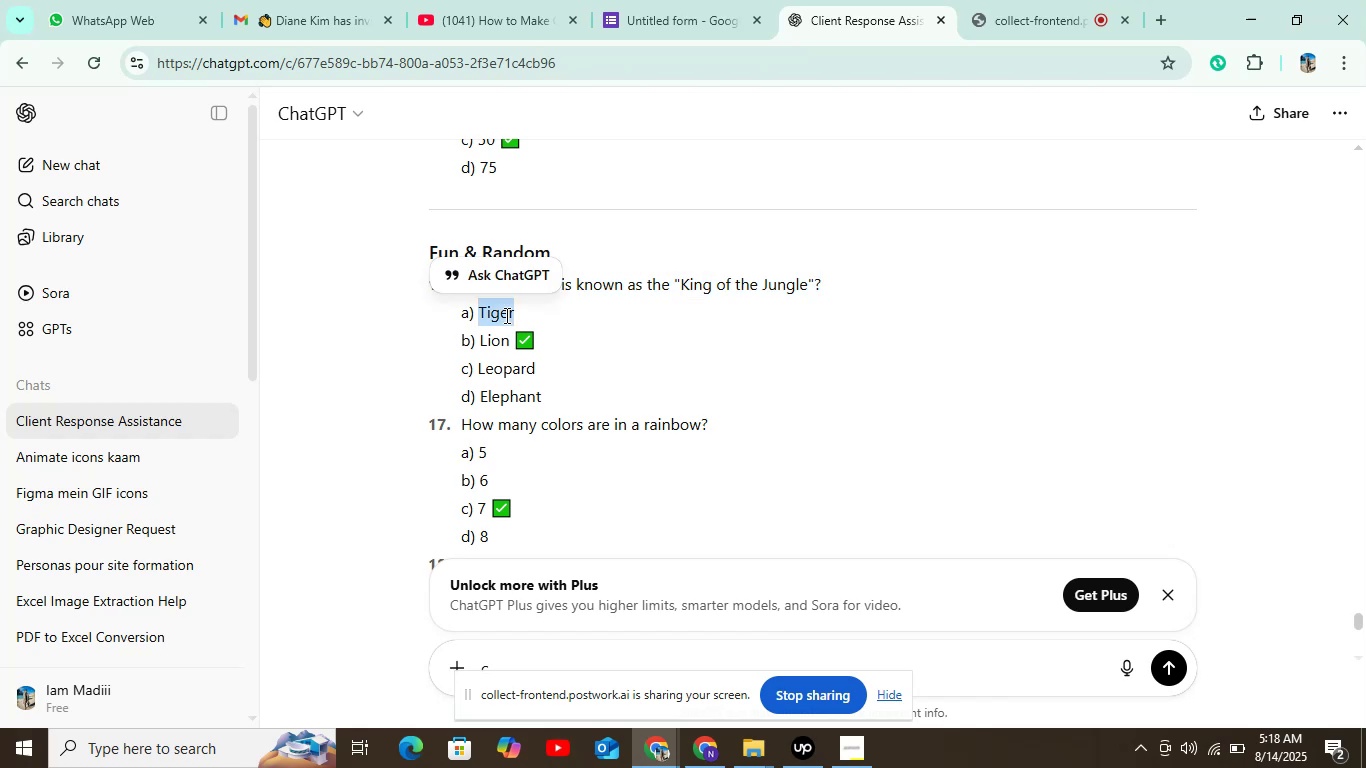 
key(Control+C)
 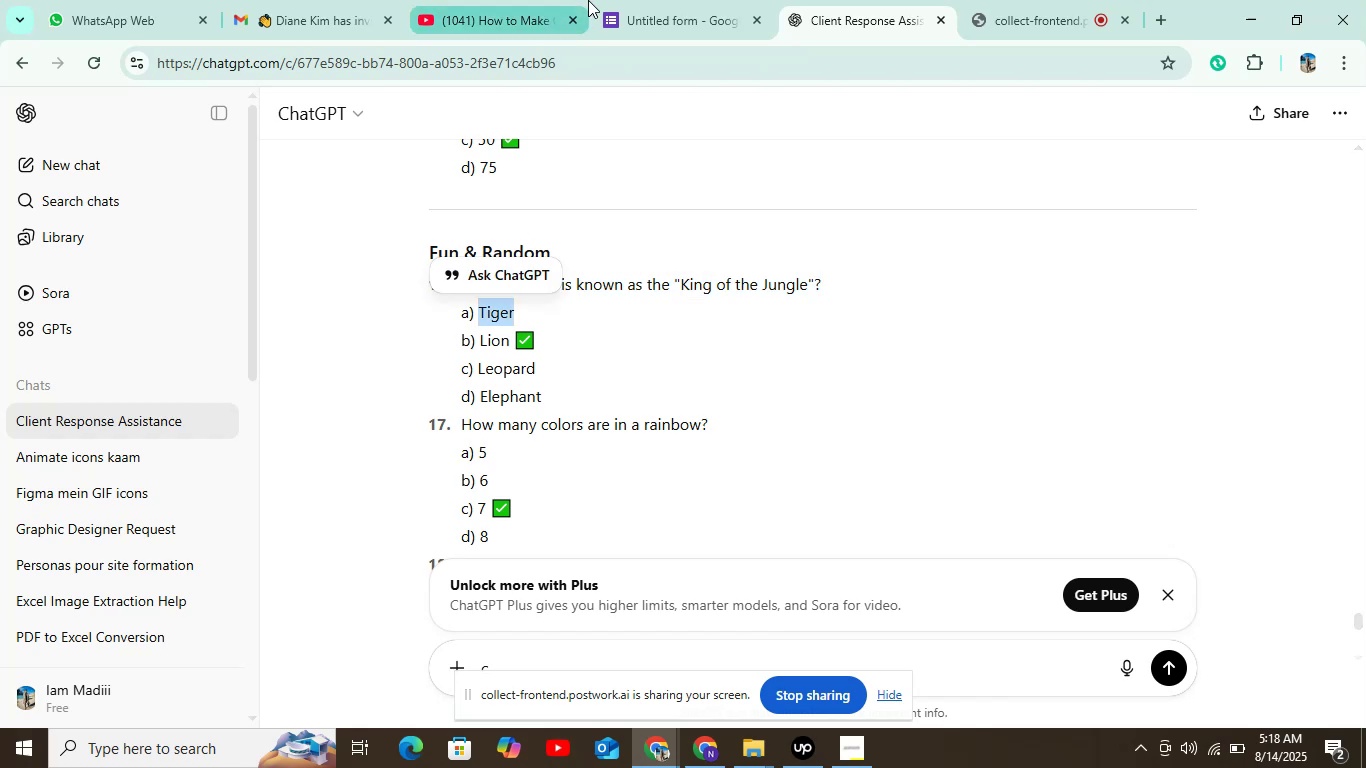 
left_click([661, 14])
 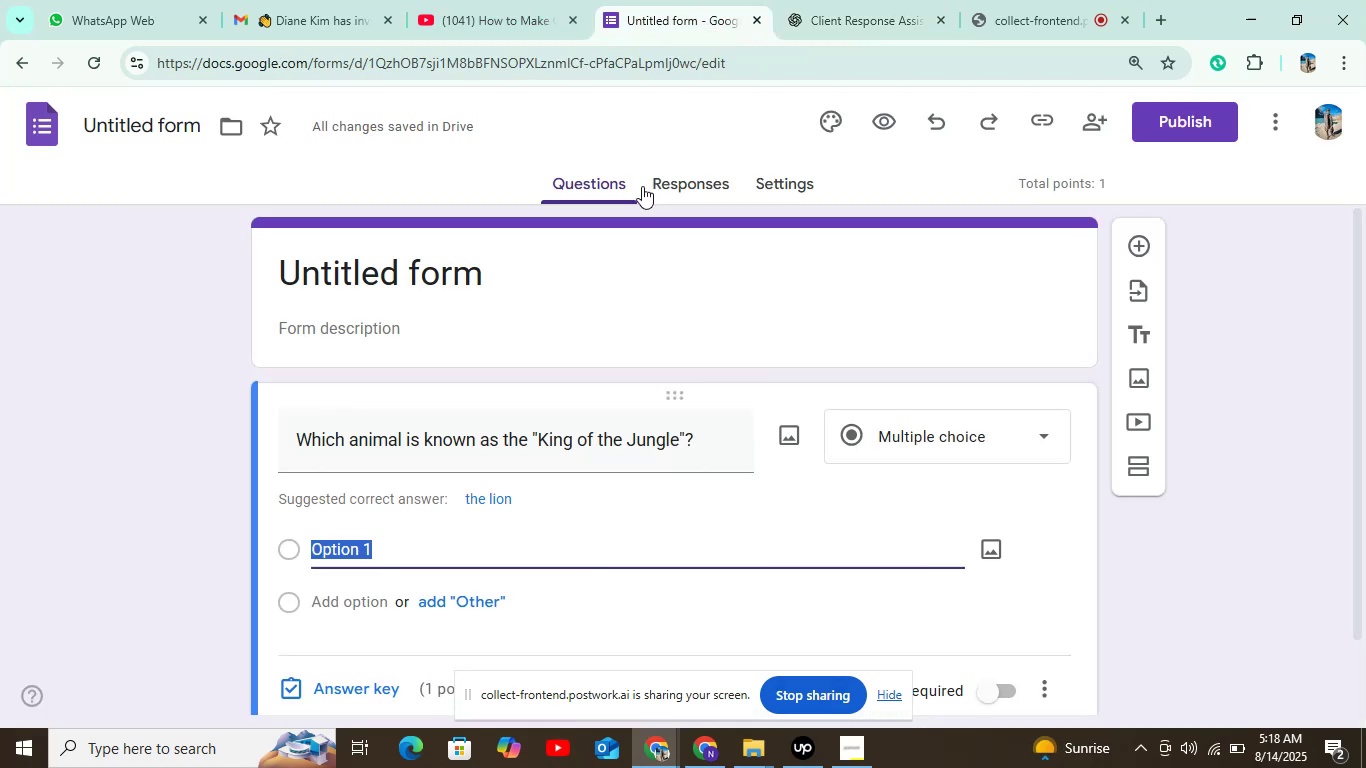 
key(Control+V)
 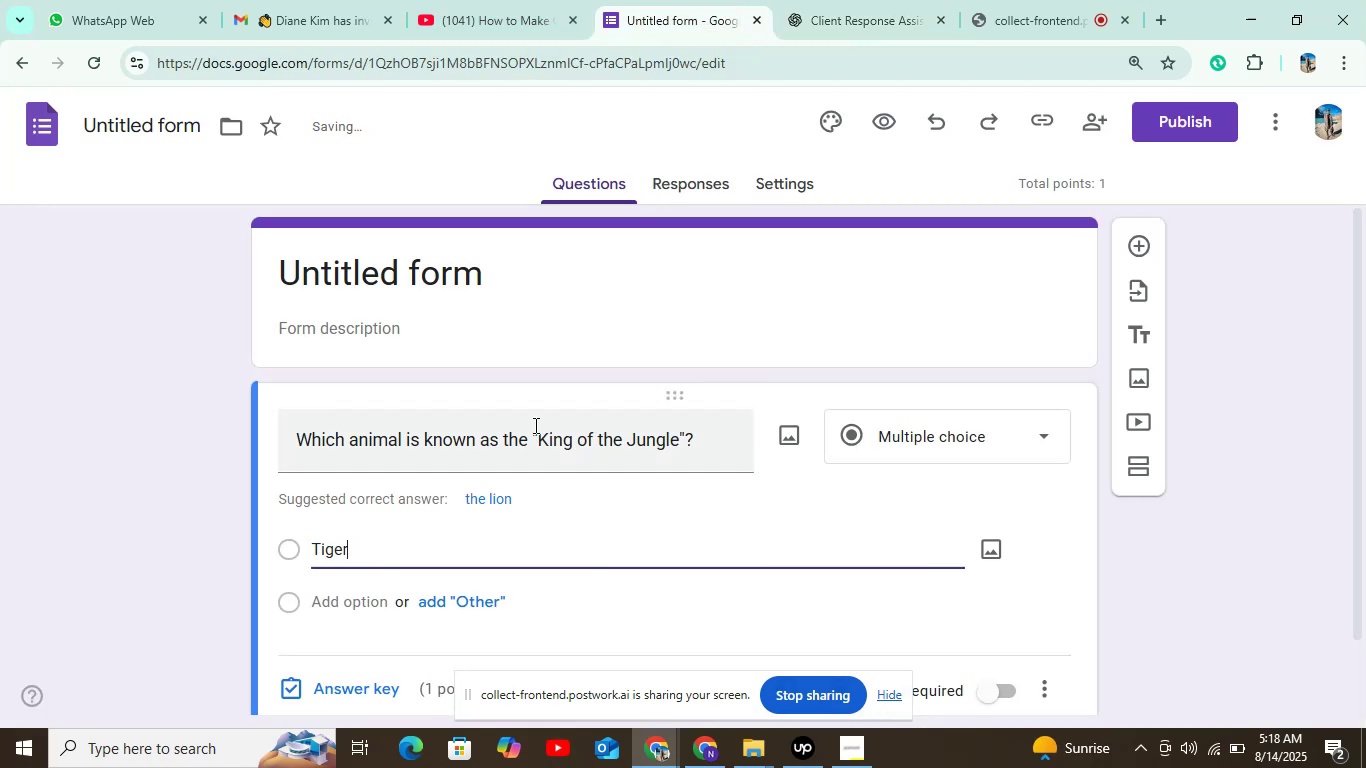 
left_click([385, 605])
 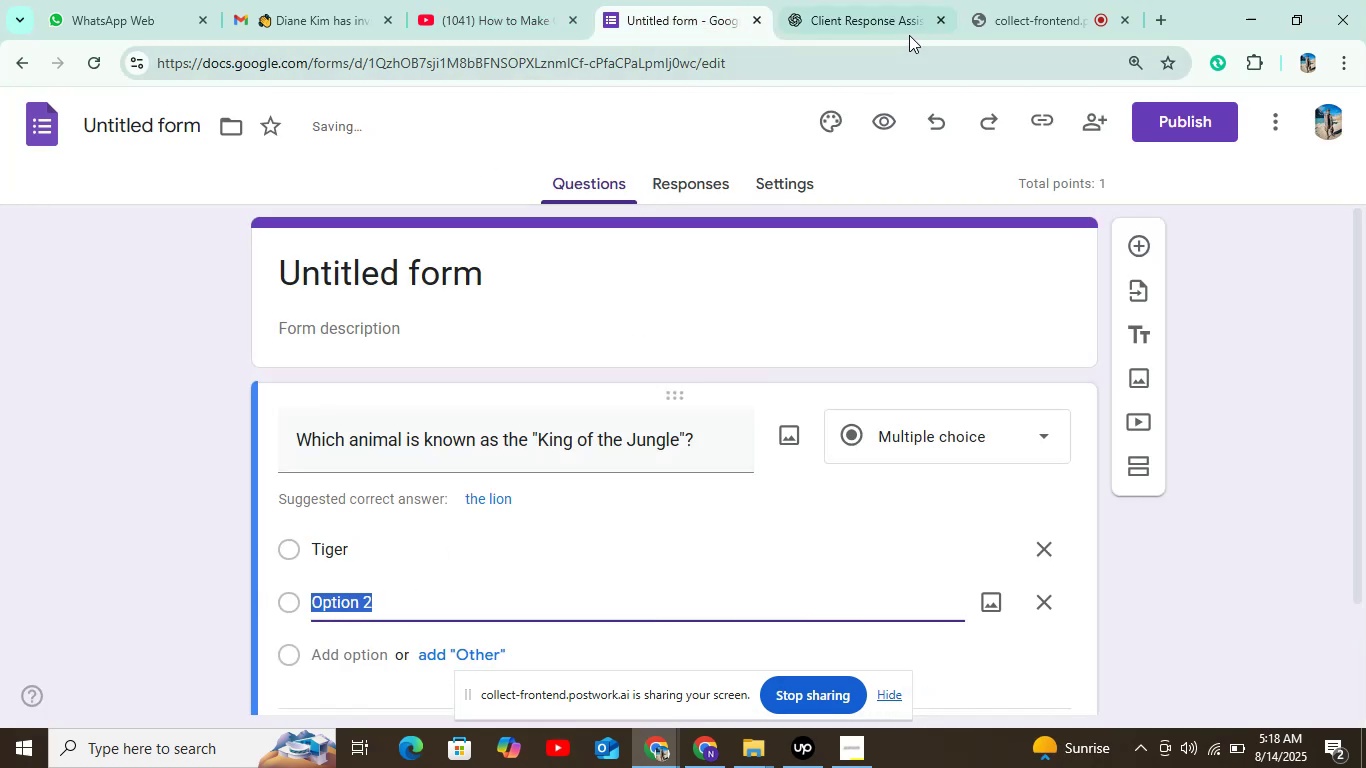 
left_click([878, 19])
 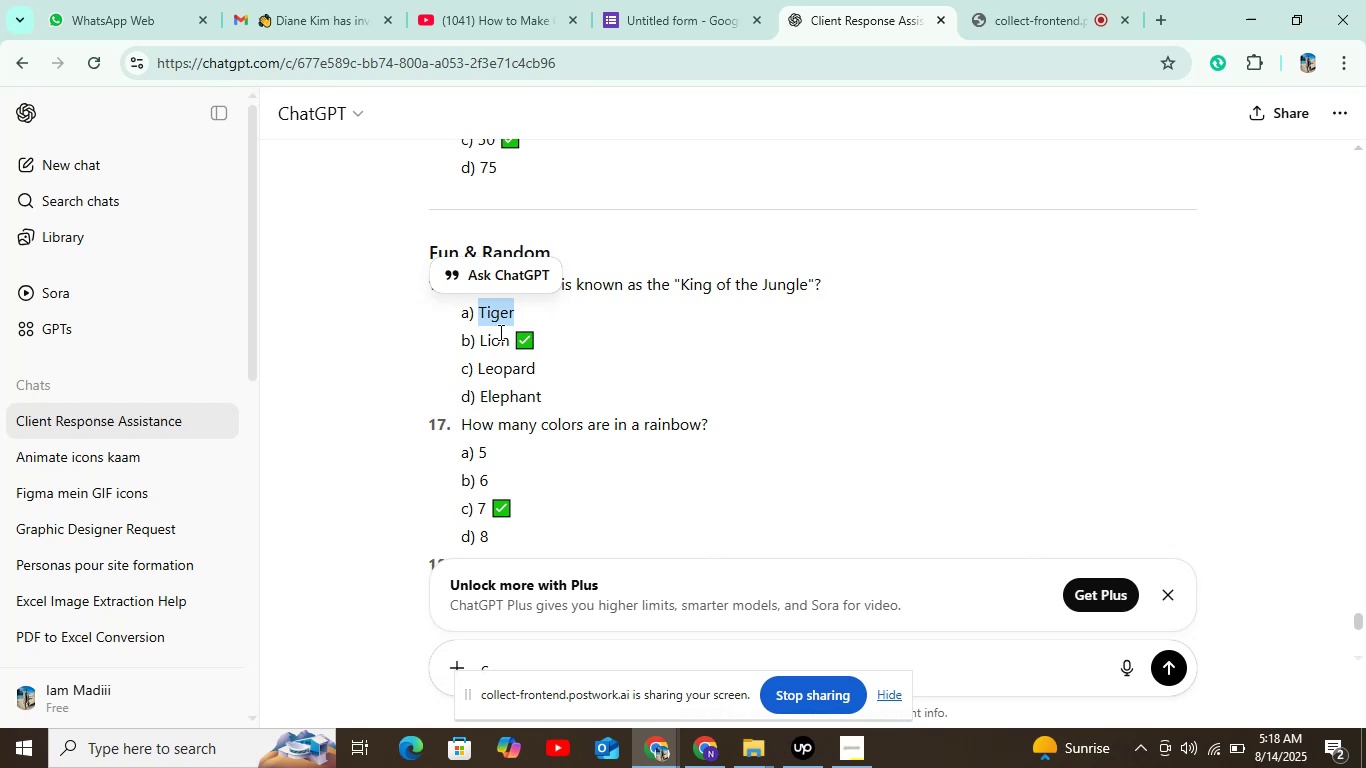 
double_click([489, 343])
 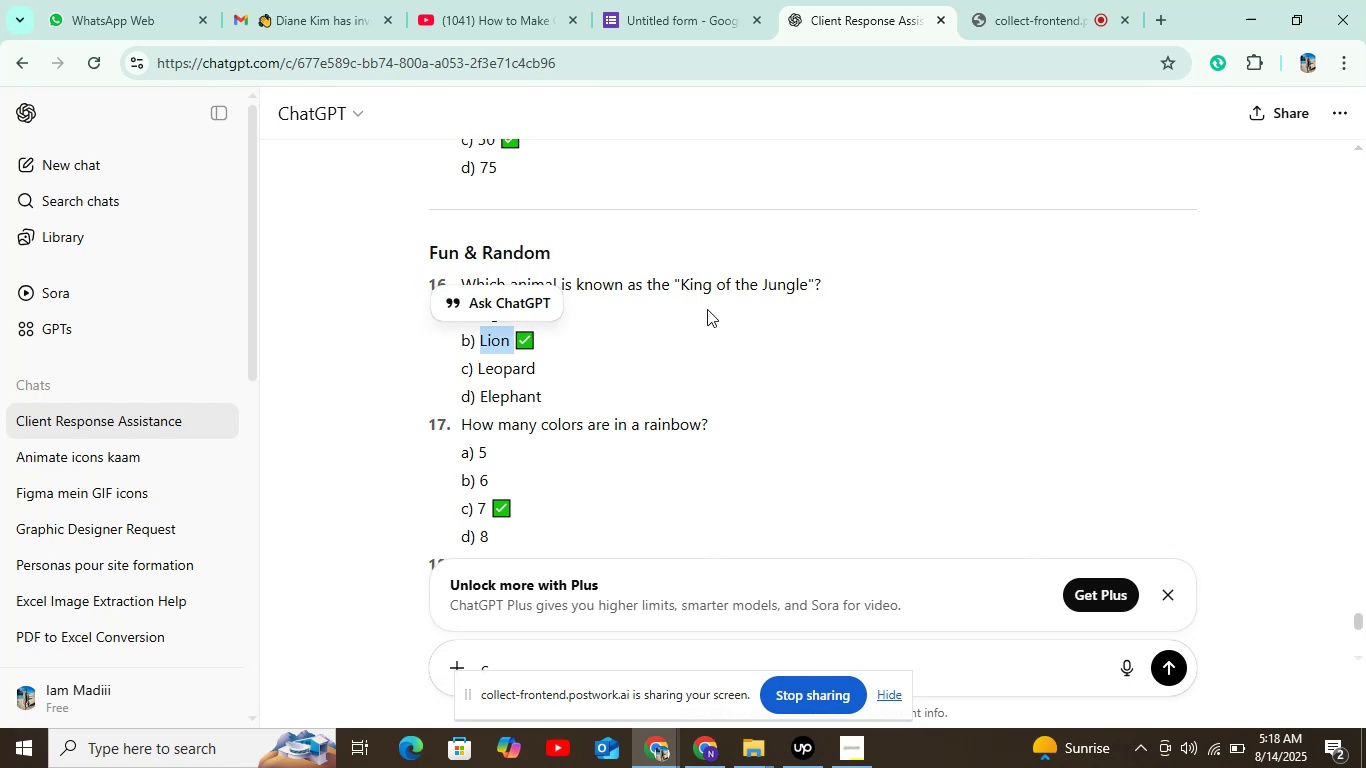 
key(Control+C)
 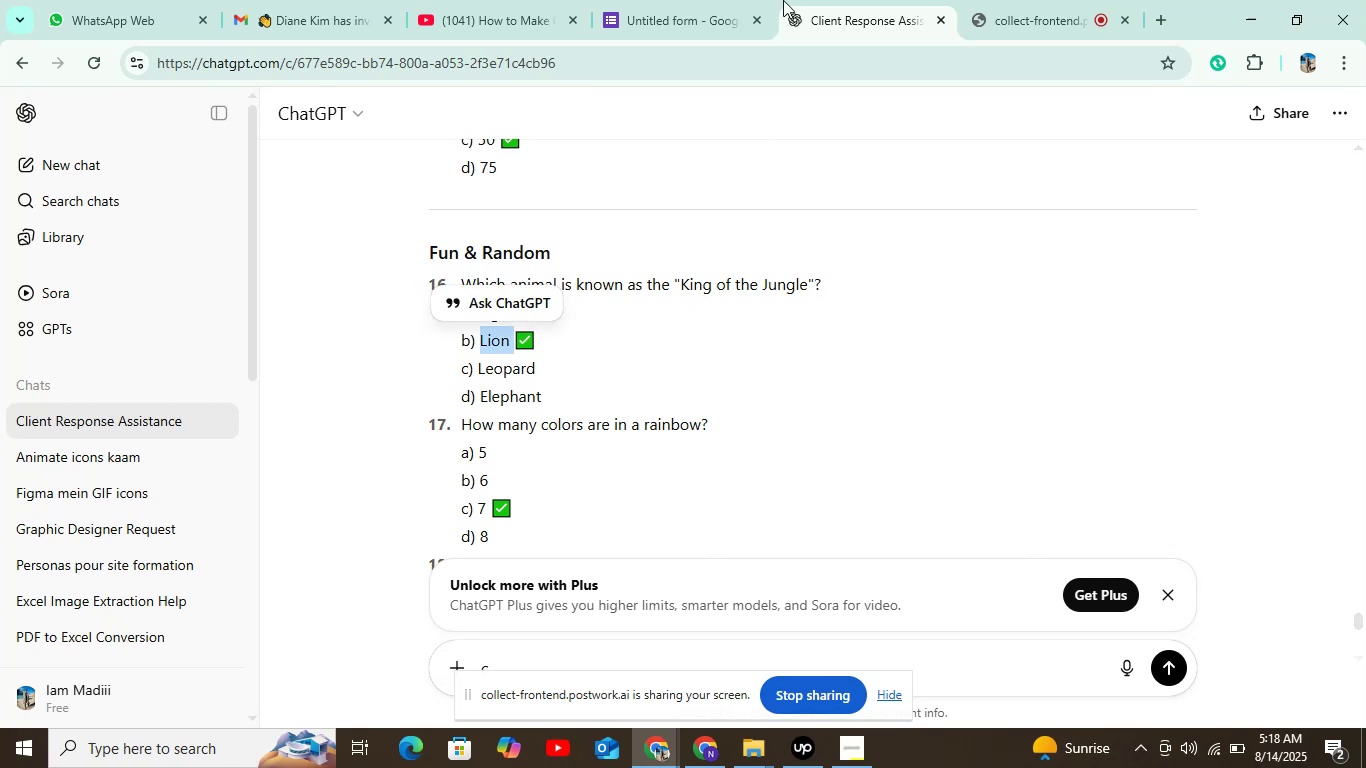 
left_click([707, 8])
 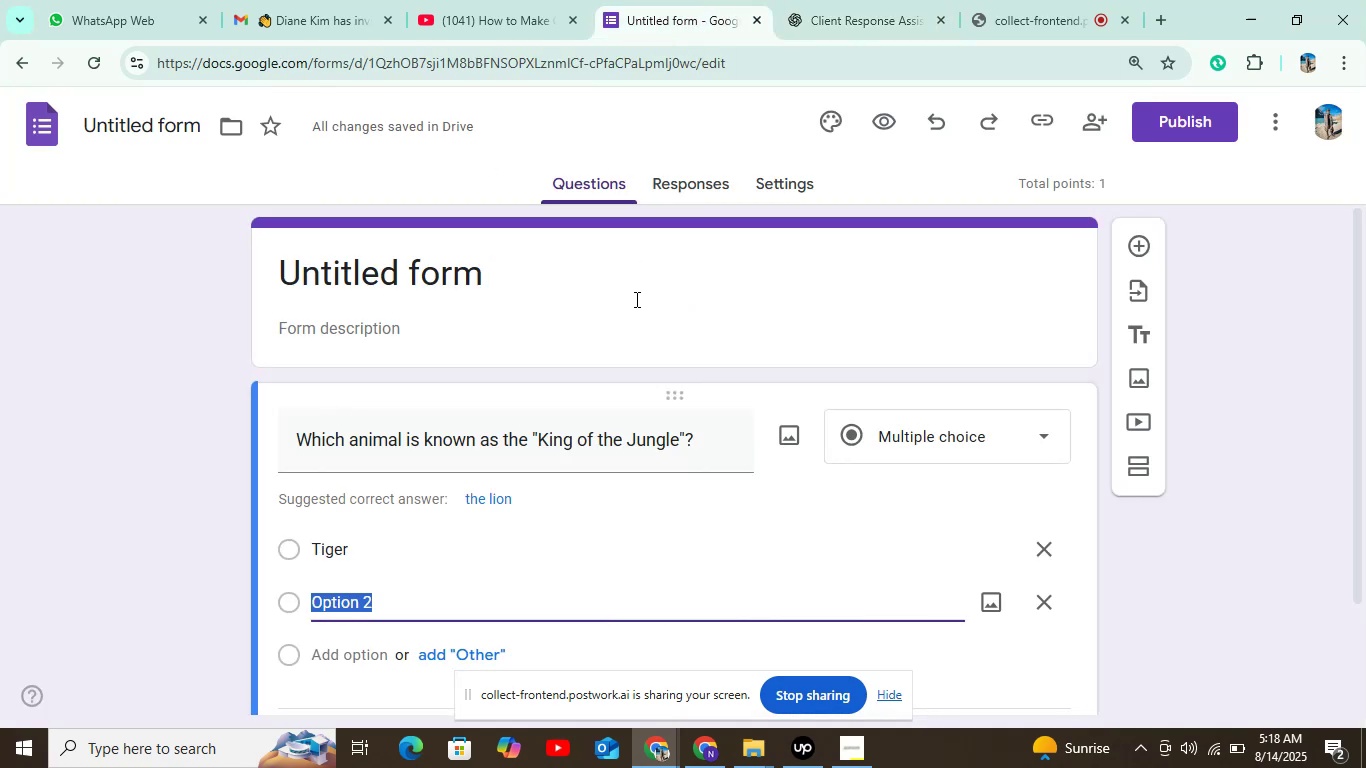 
key(Control+V)
 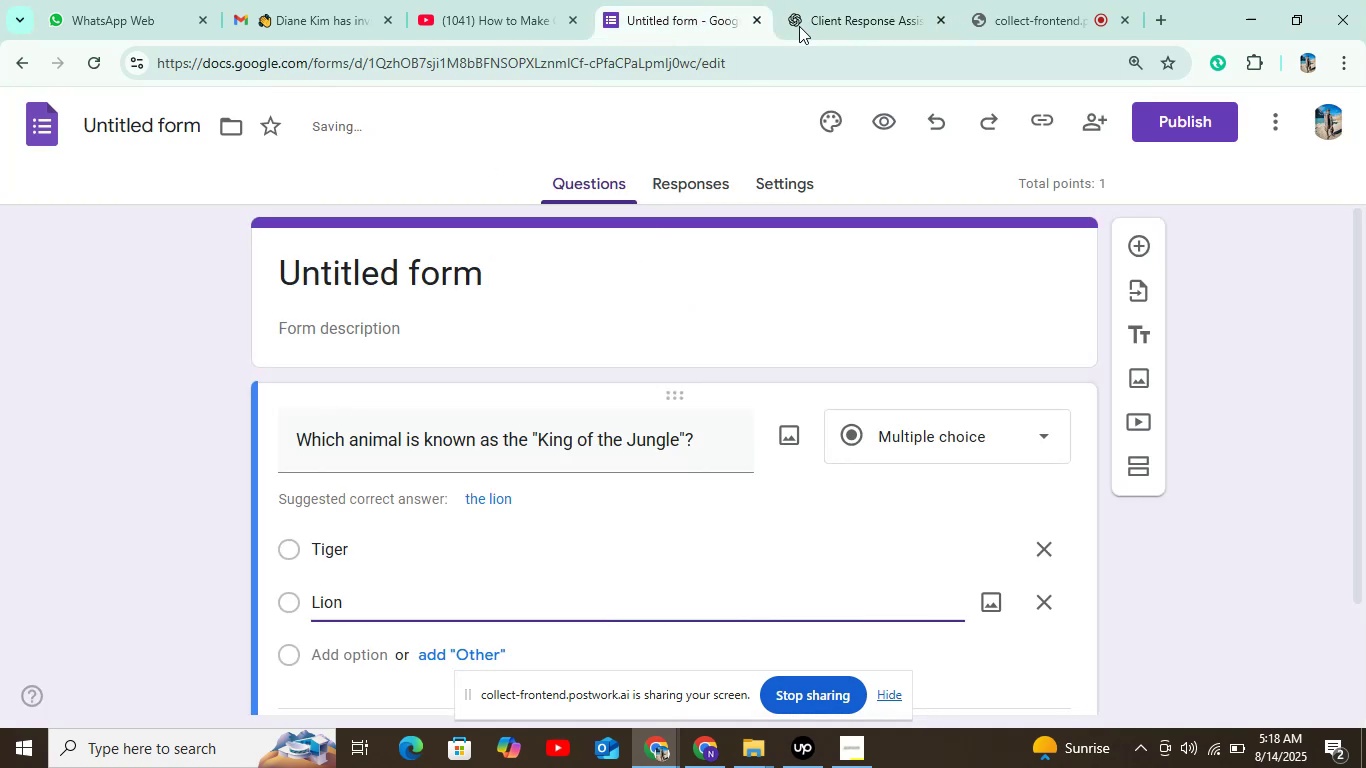 
left_click([831, 0])
 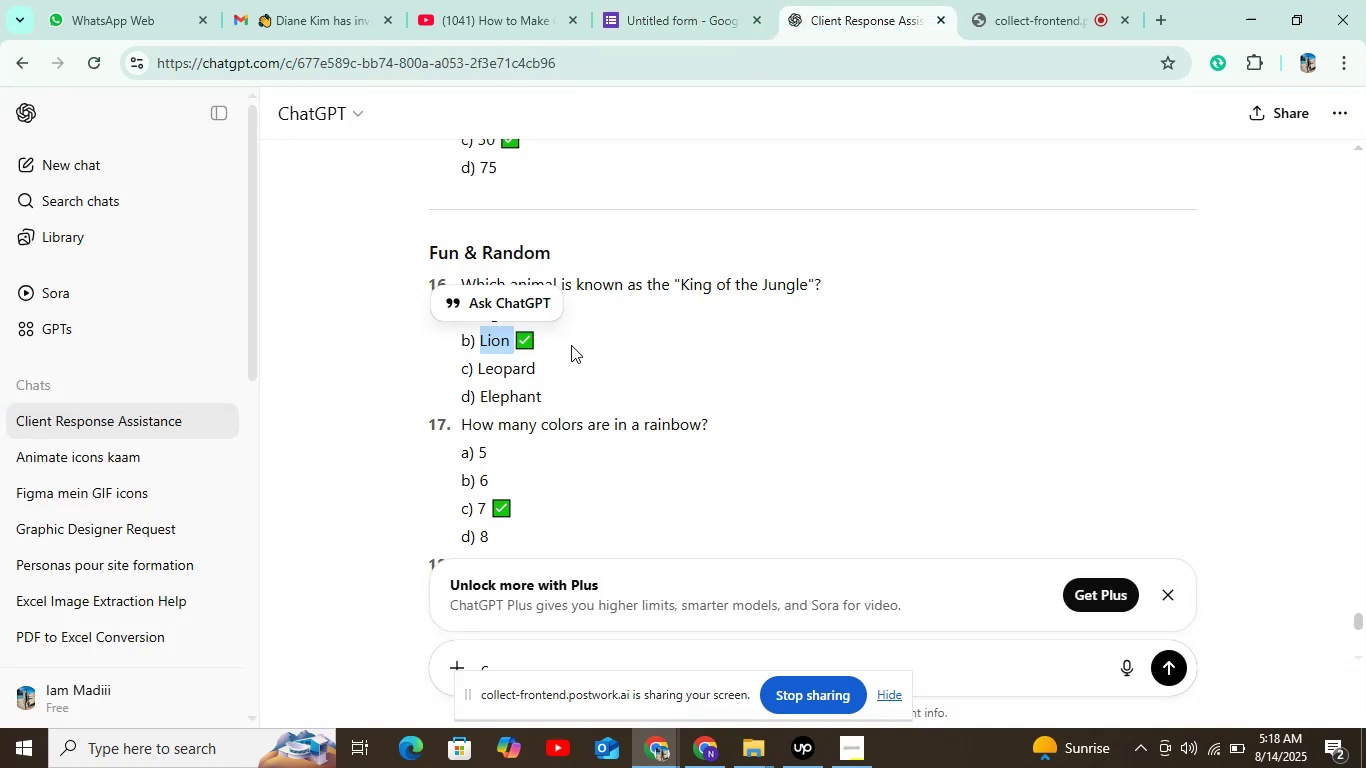 
left_click([531, 363])
 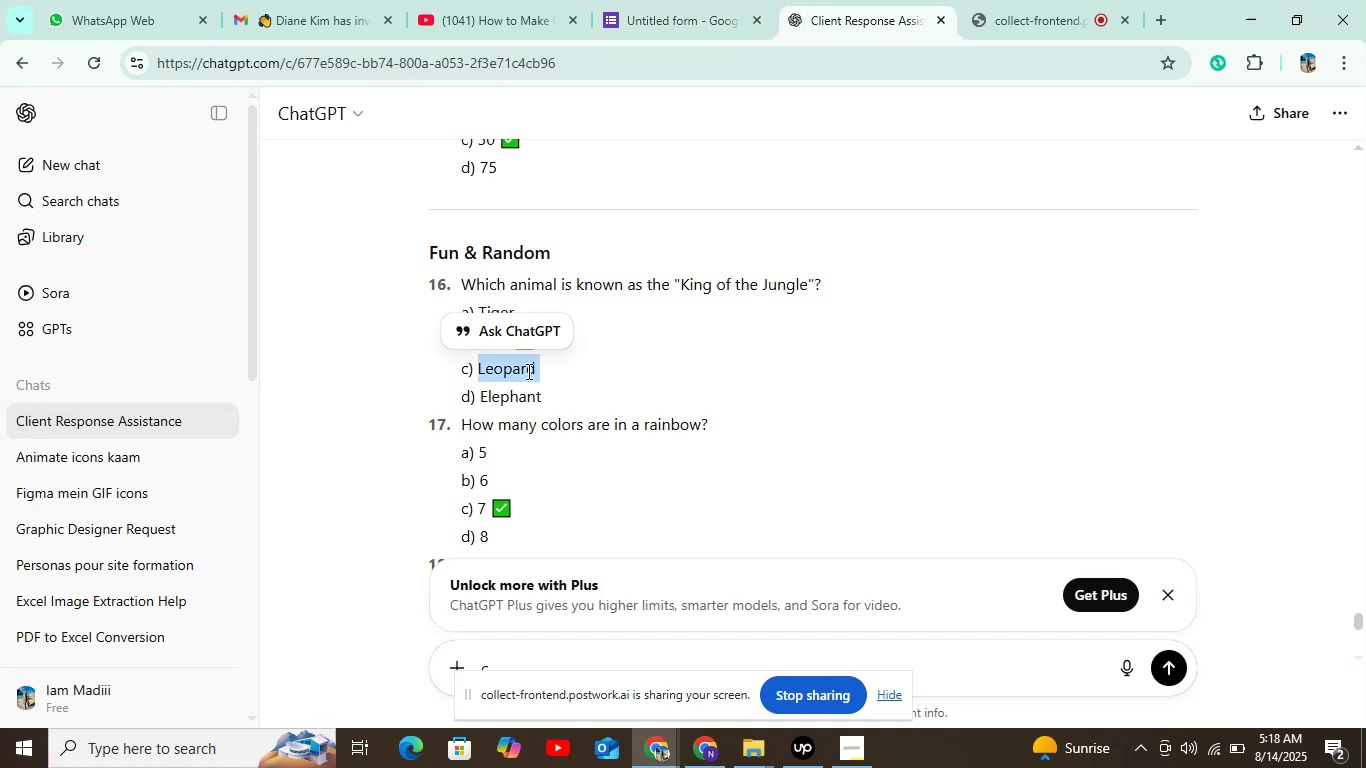 
key(Control+C)
 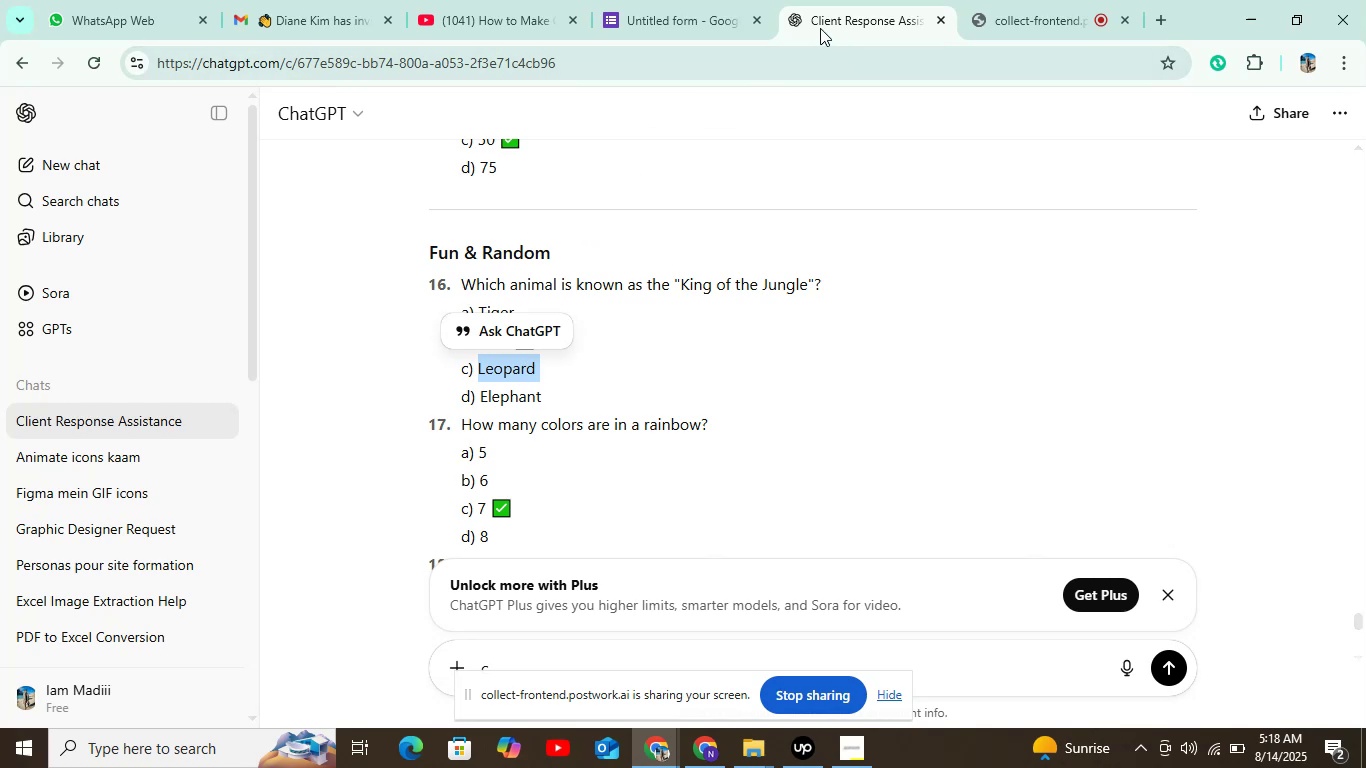 
left_click([682, 25])
 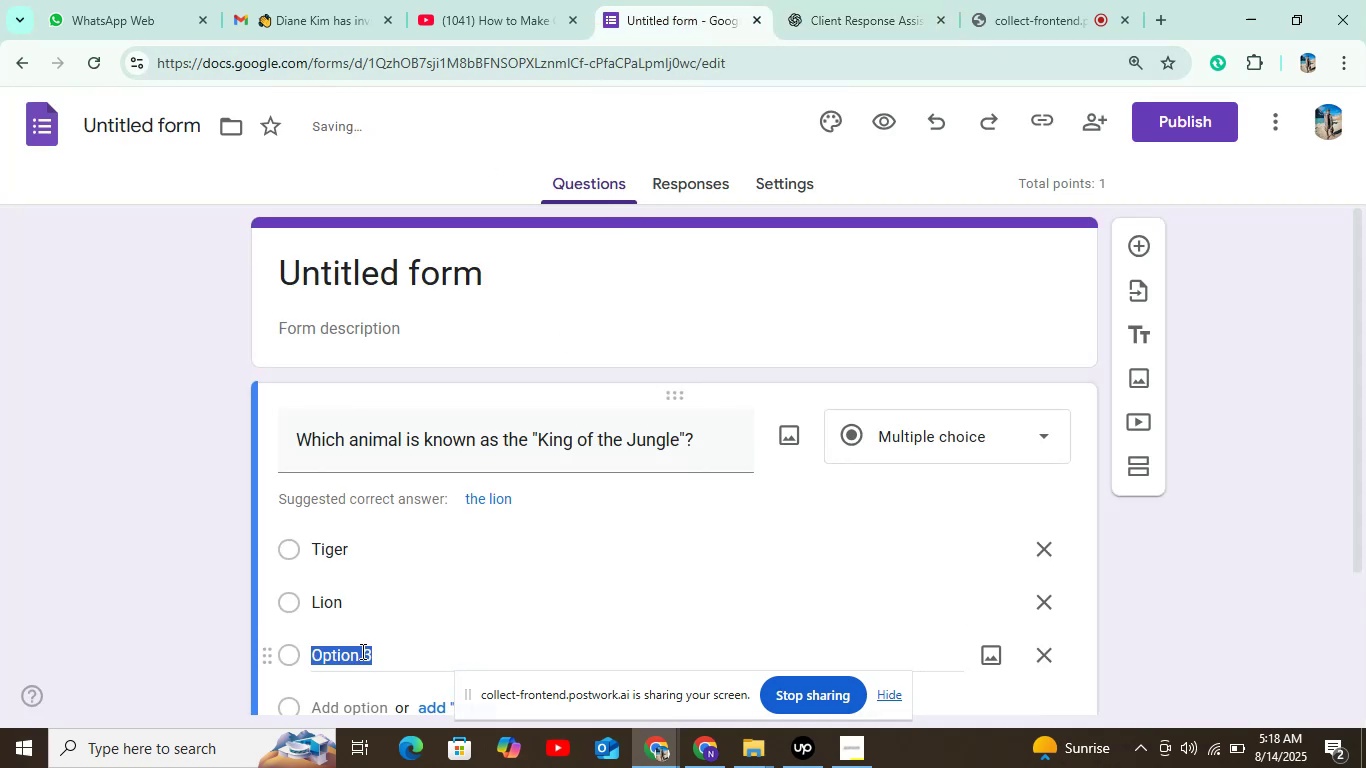 
key(Control+V)
 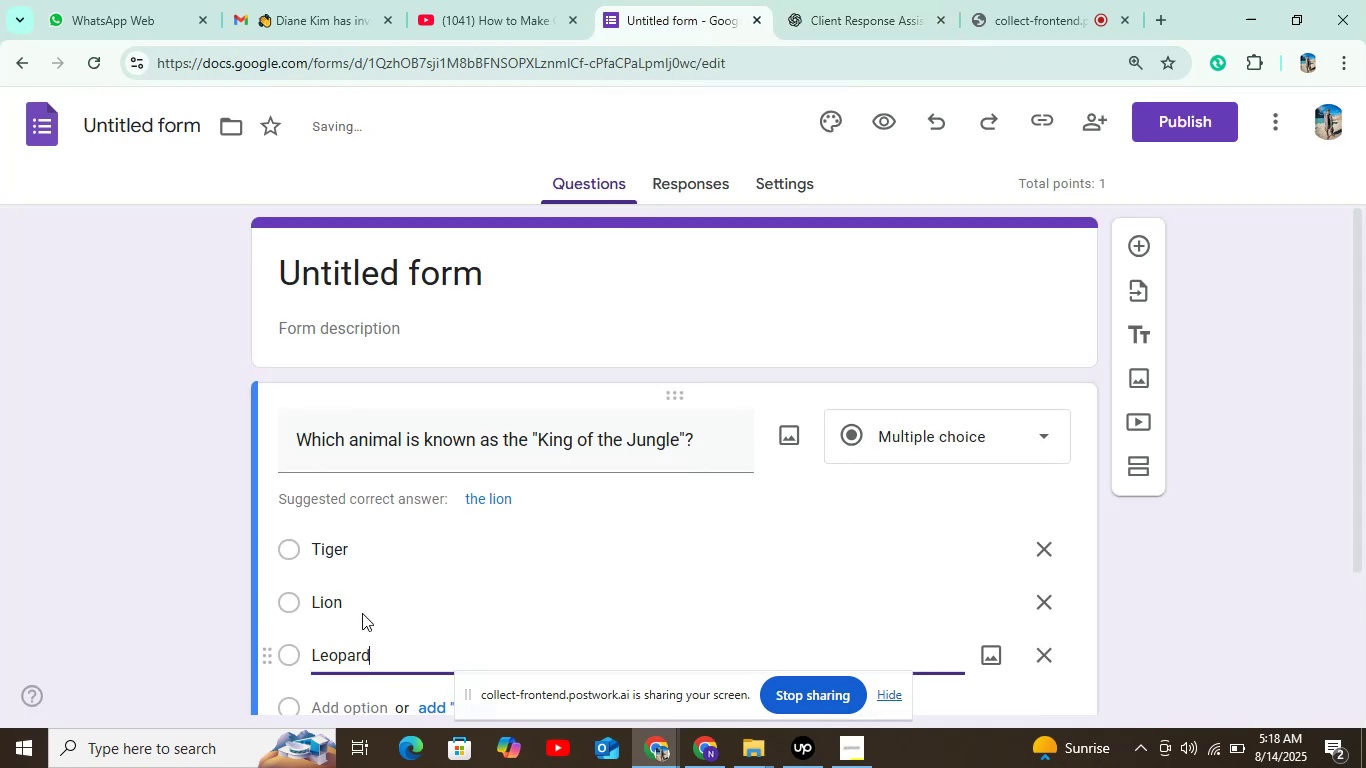 
scroll: coordinate [381, 528], scroll_direction: down, amount: 4.0
 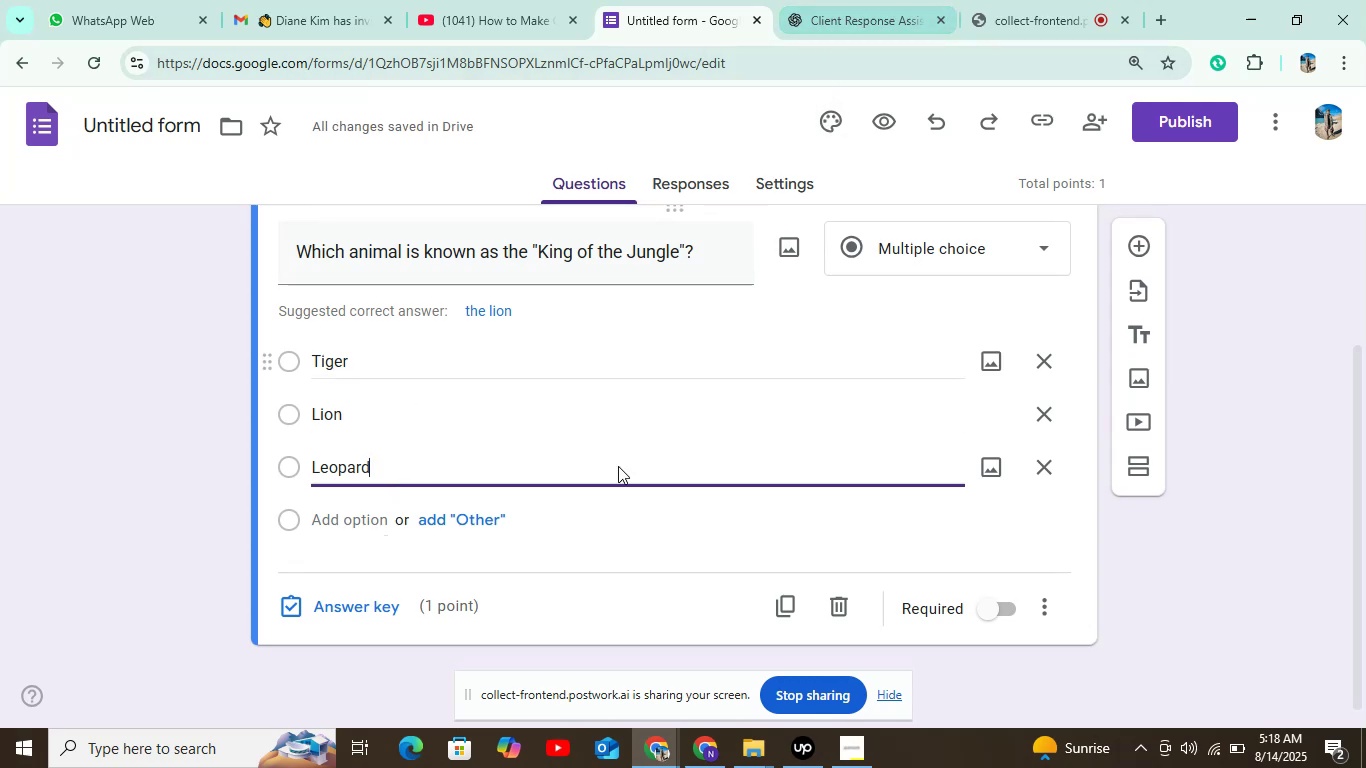 
left_click([380, 521])
 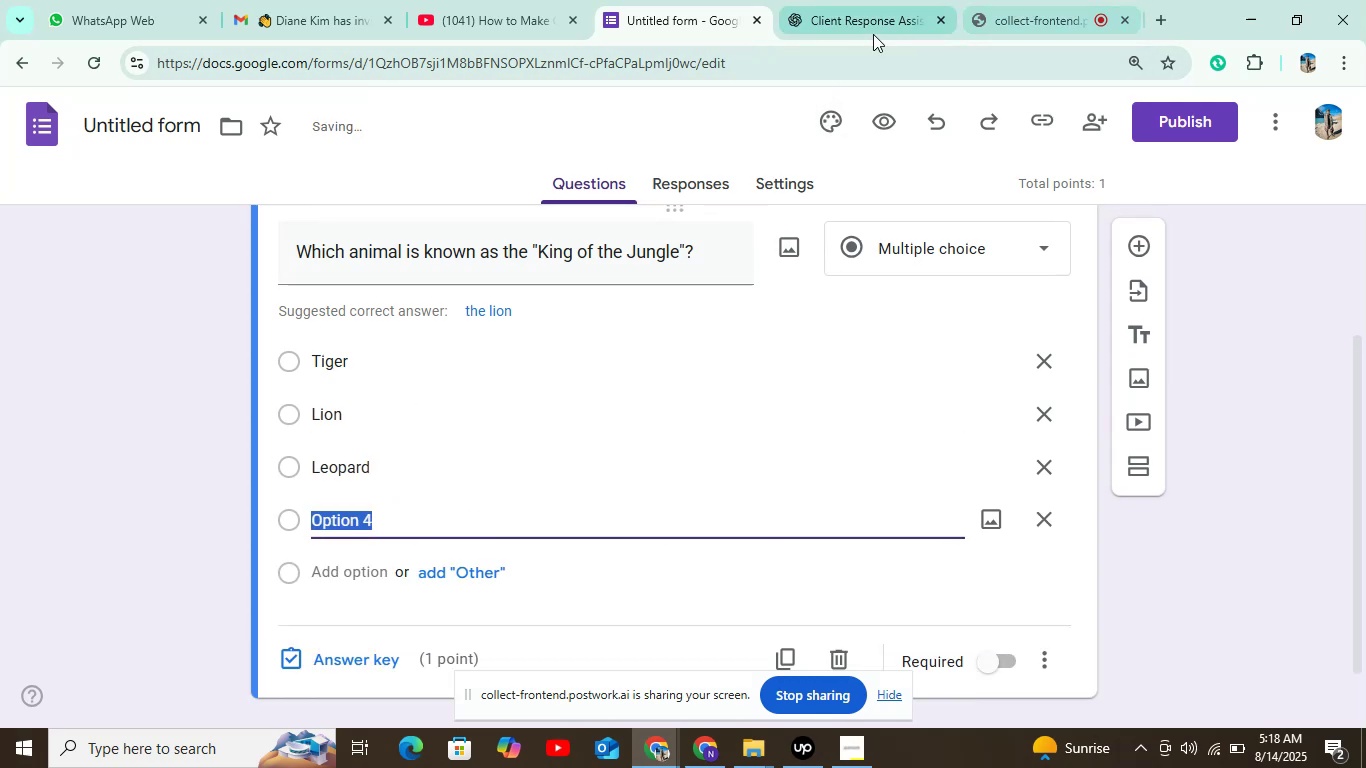 
left_click([866, 28])
 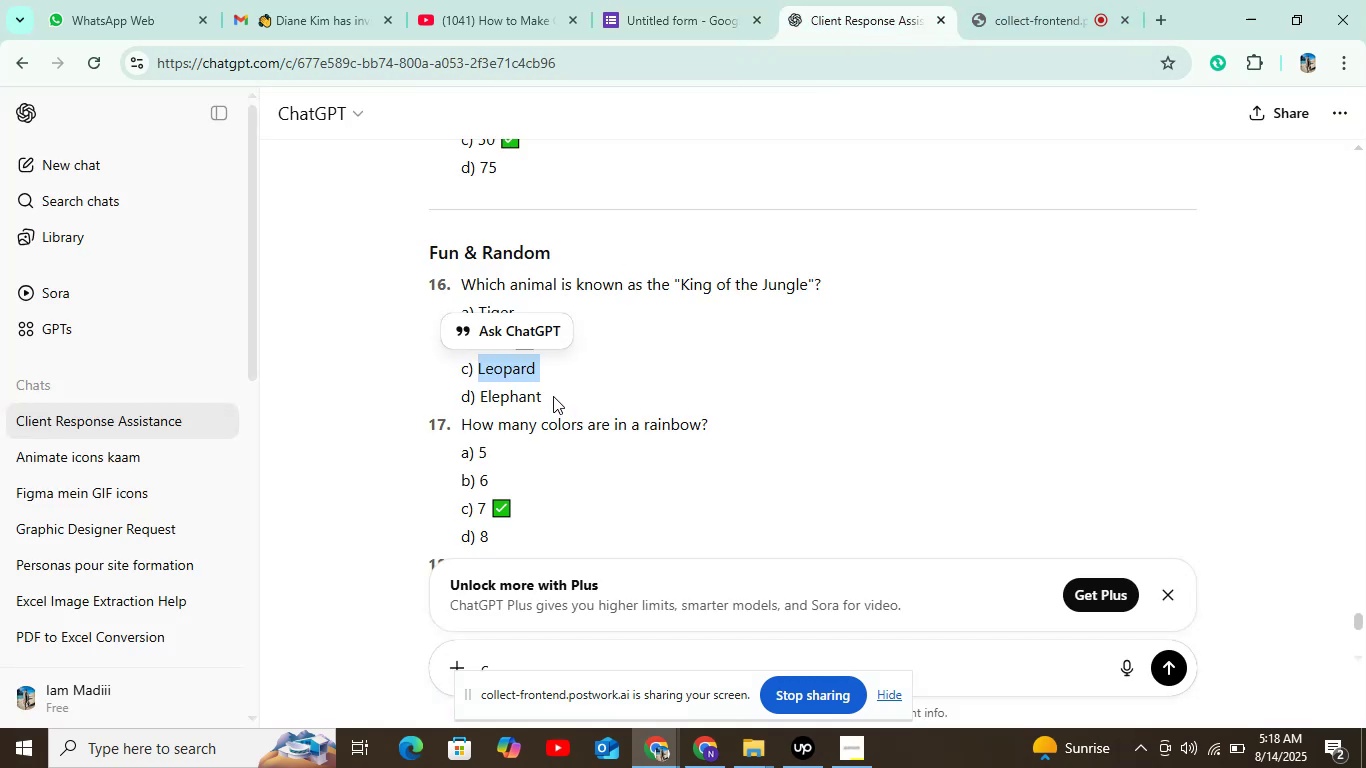 
left_click_drag(start_coordinate=[553, 394], to_coordinate=[474, 399])
 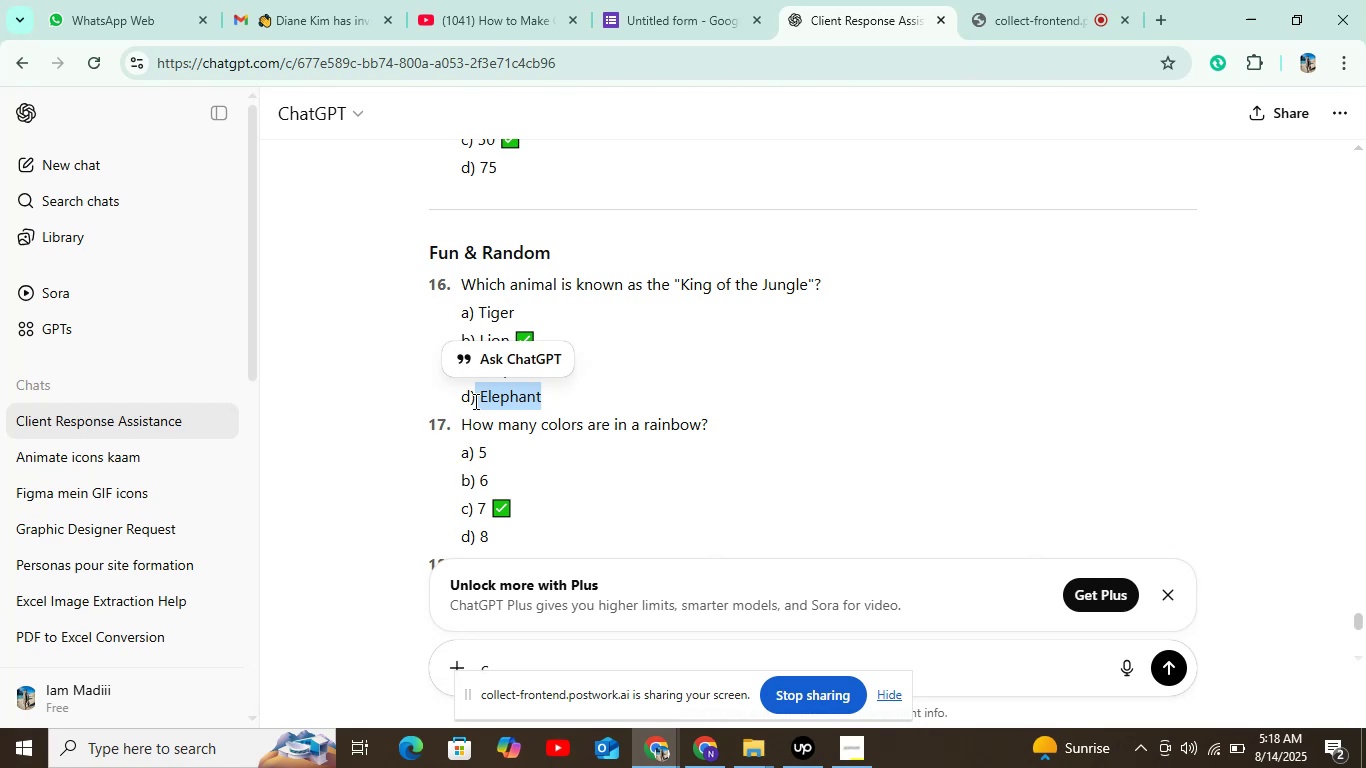 
key(Control+C)
 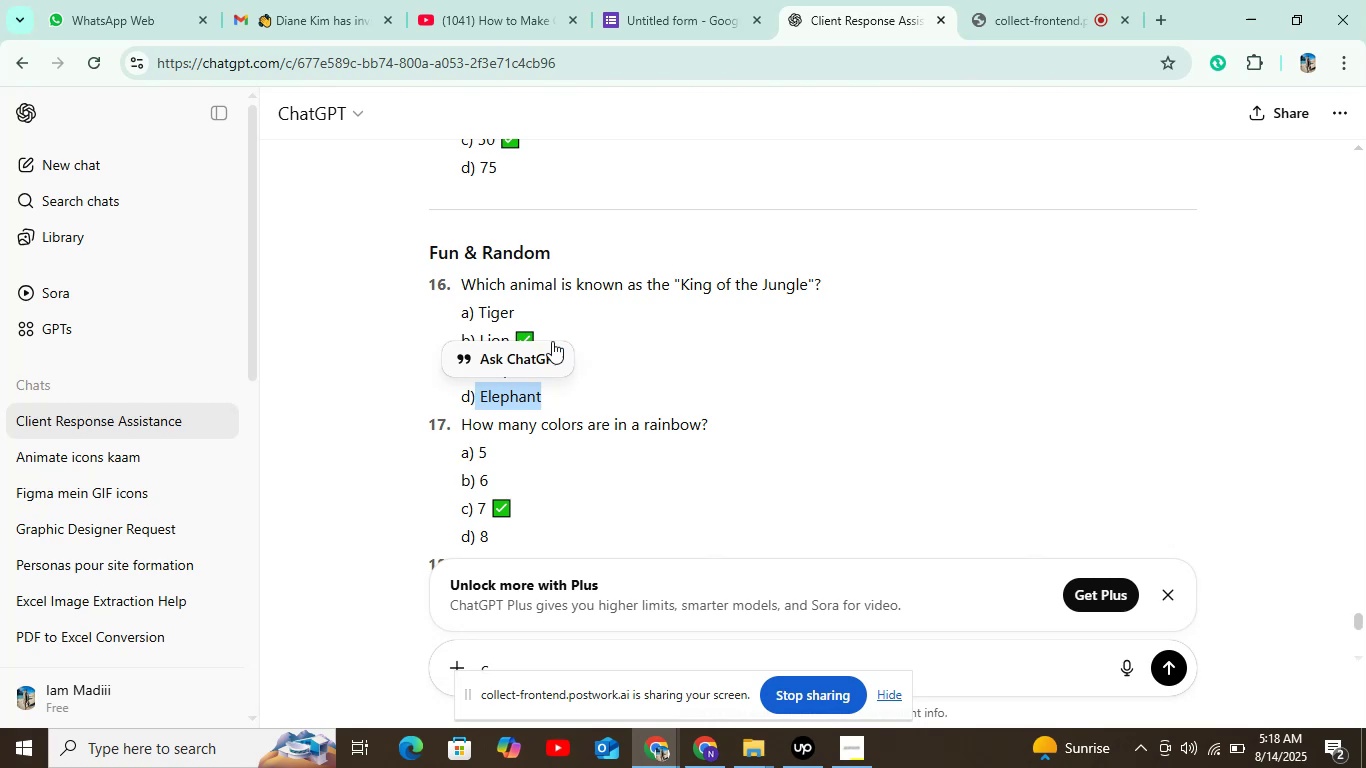 
left_click([1007, 284])
 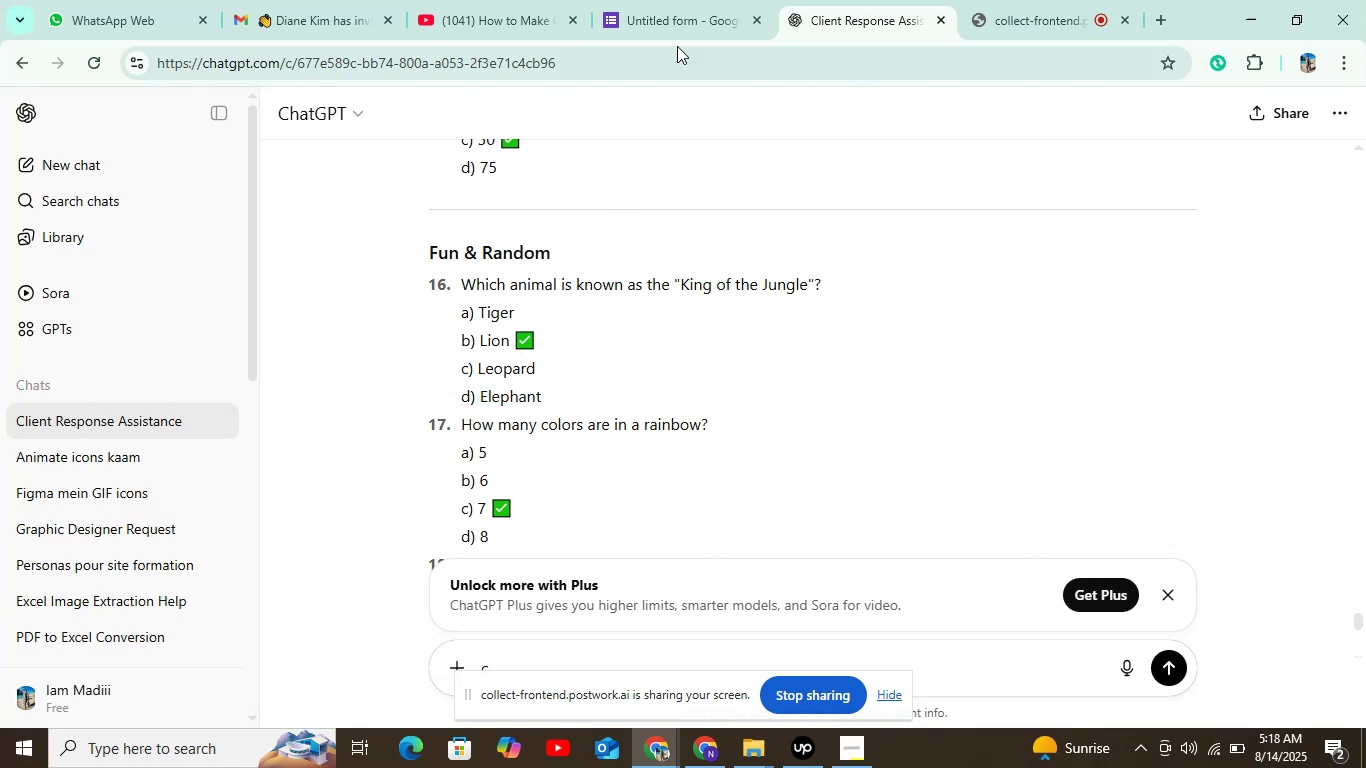 
left_click([673, 21])
 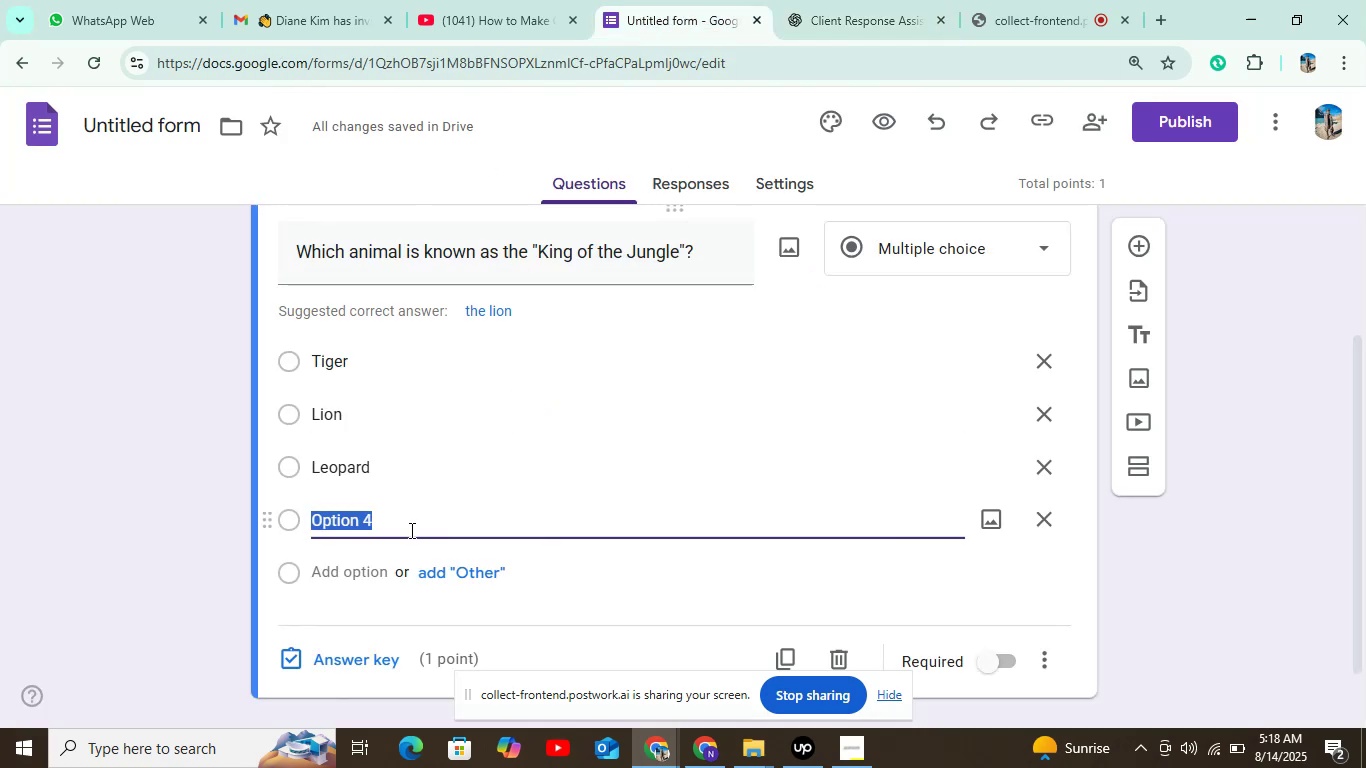 
key(Control+V)
 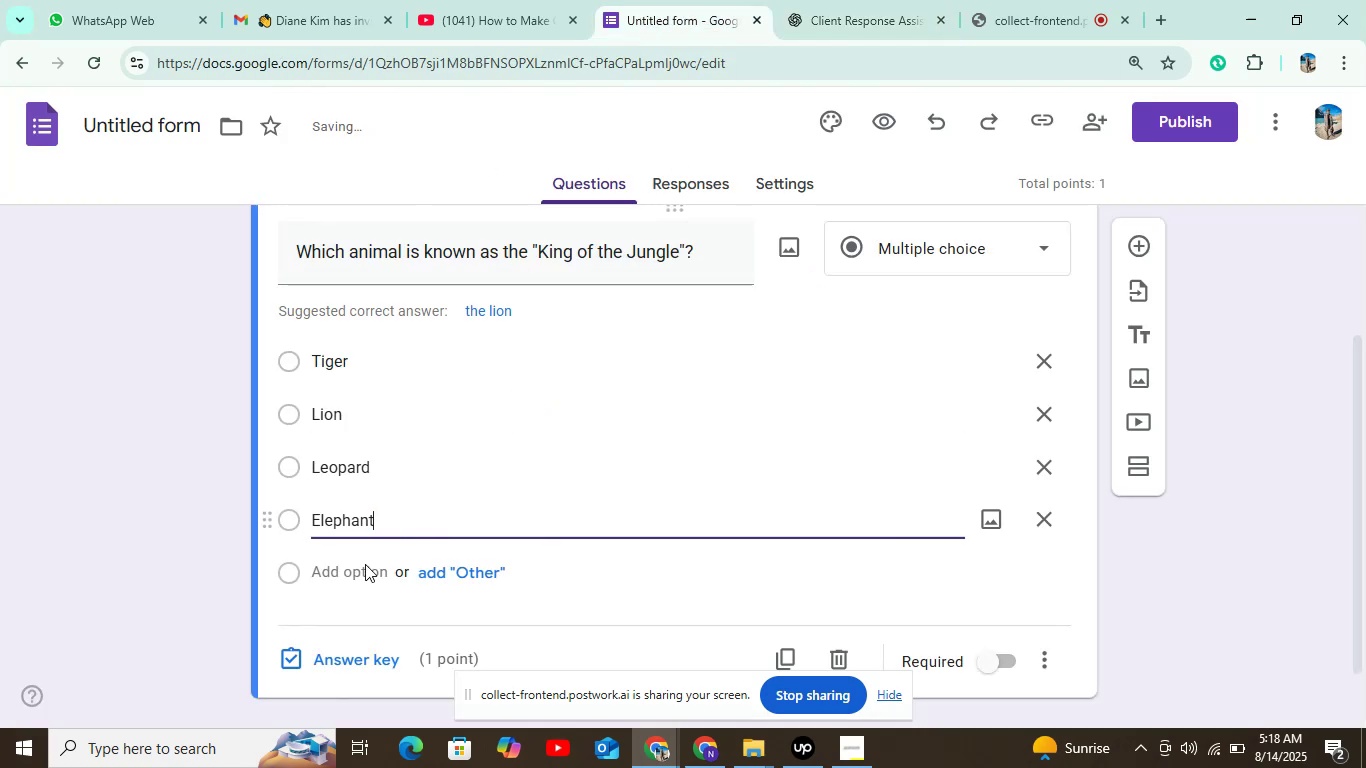 
scroll: coordinate [320, 635], scroll_direction: down, amount: 3.0
 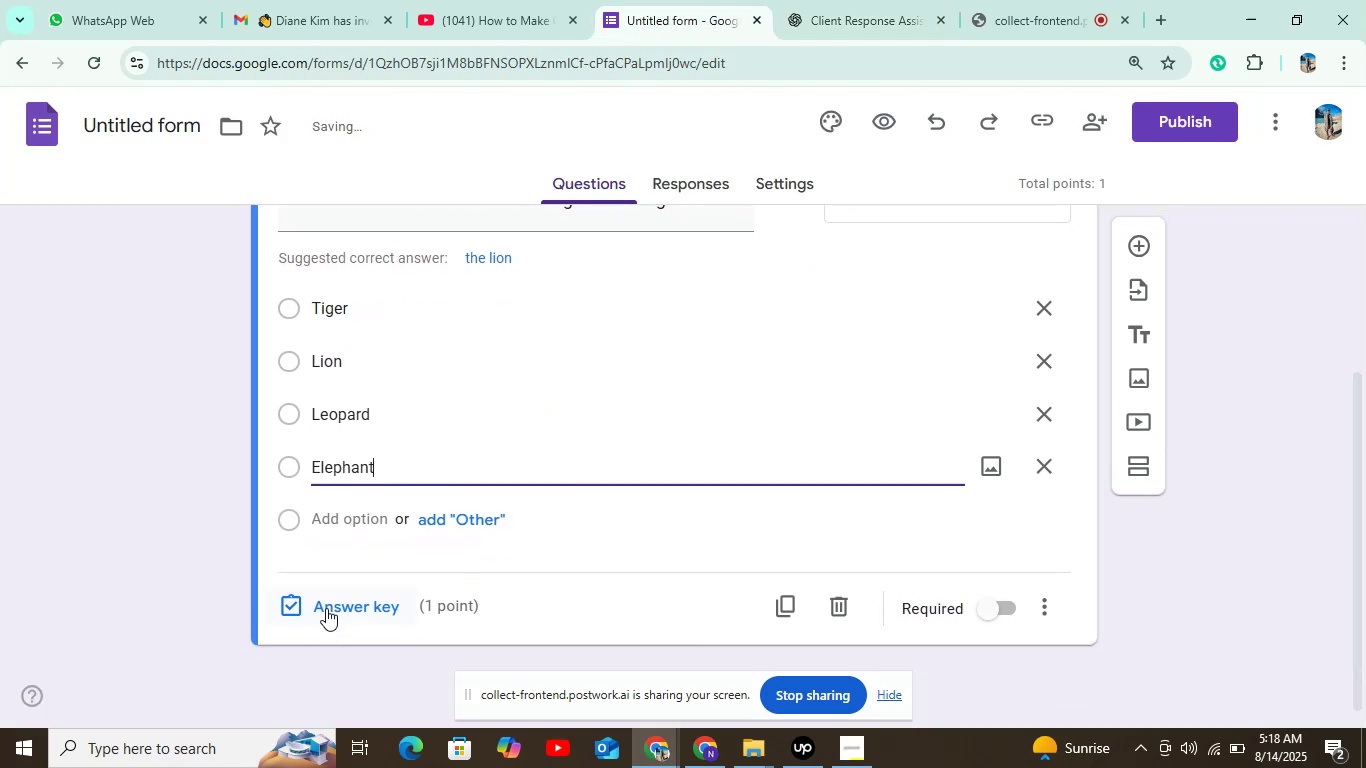 
left_click([326, 606])
 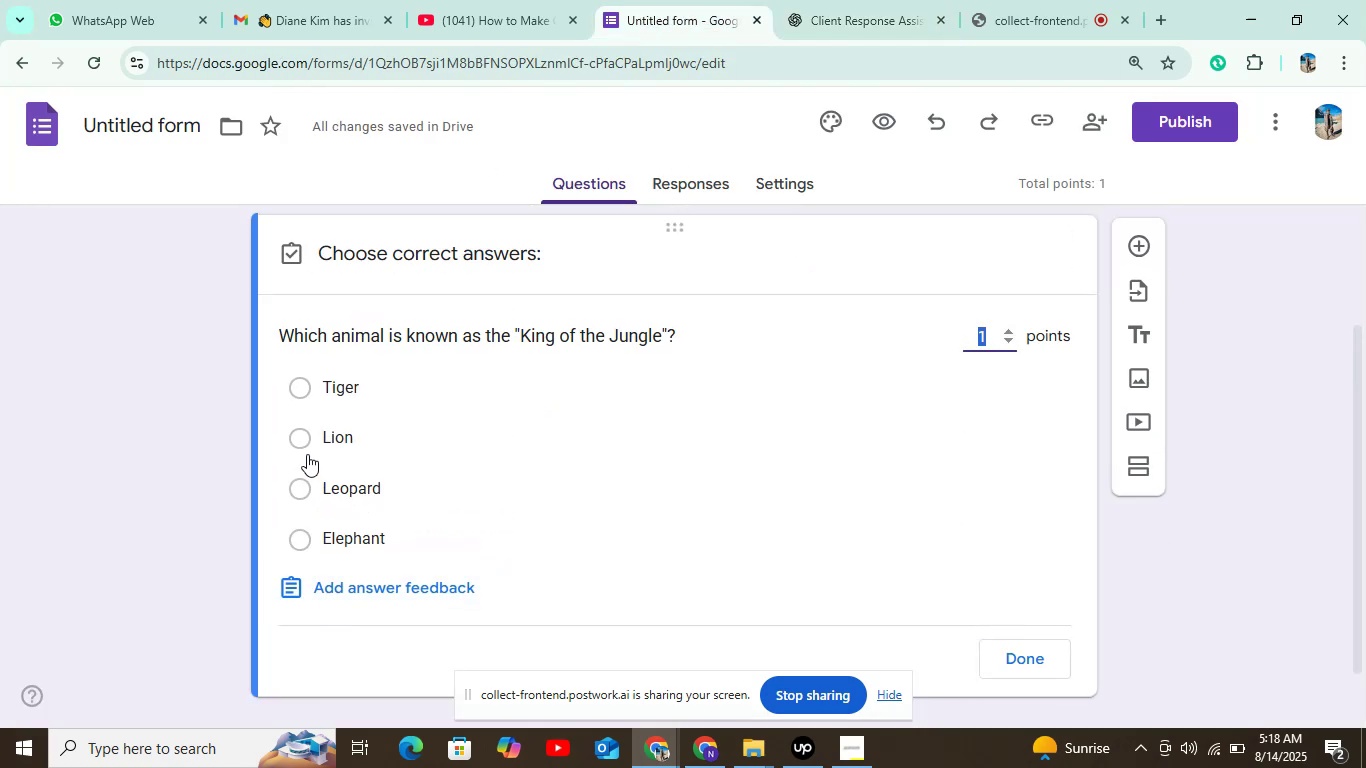 
left_click([298, 442])
 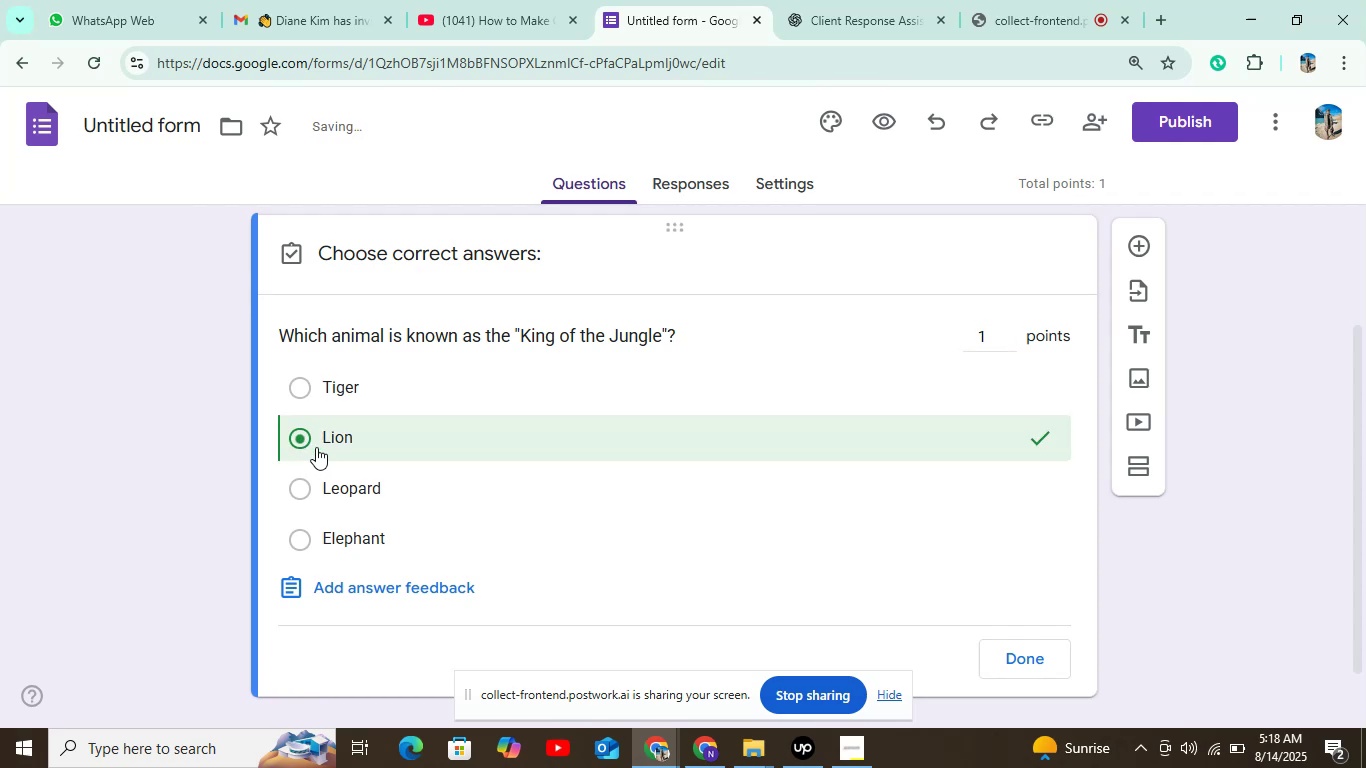 
scroll: coordinate [775, 427], scroll_direction: down, amount: 4.0
 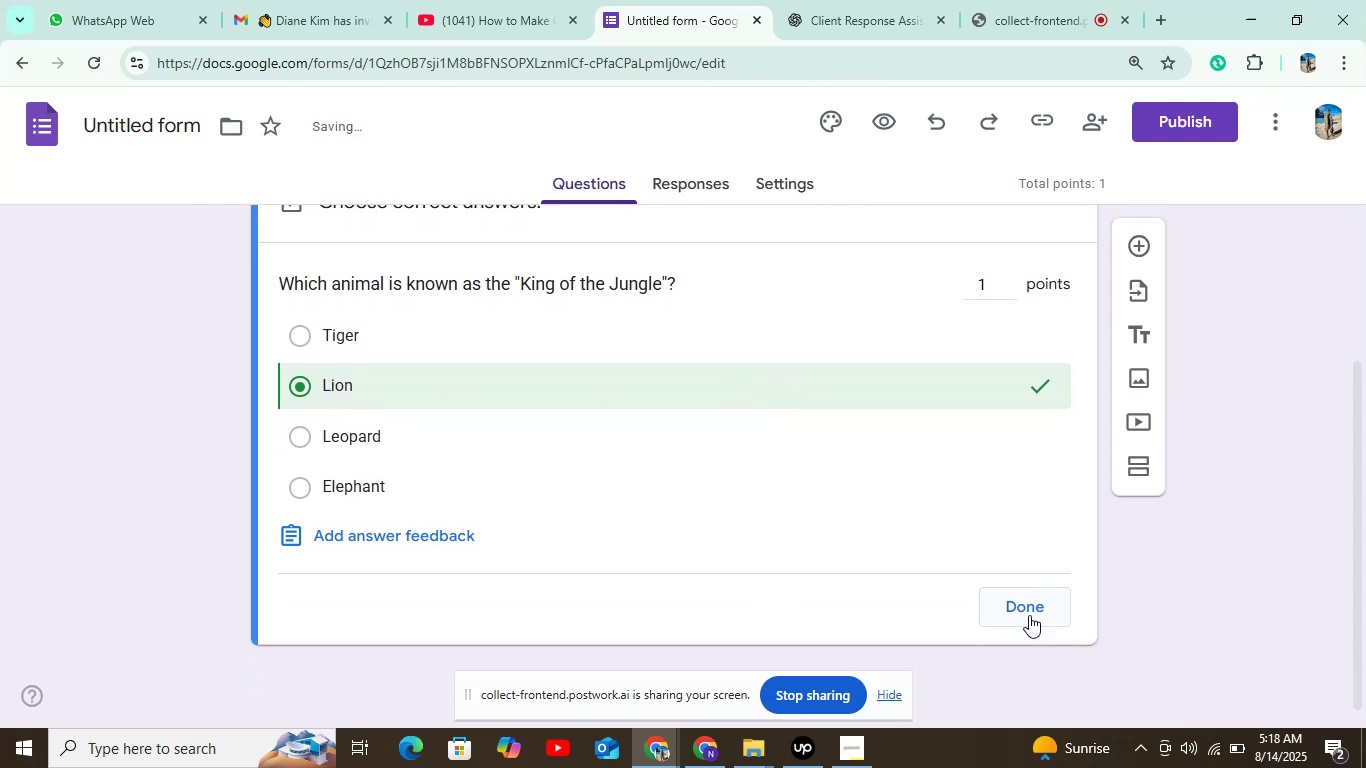 
left_click([1028, 611])
 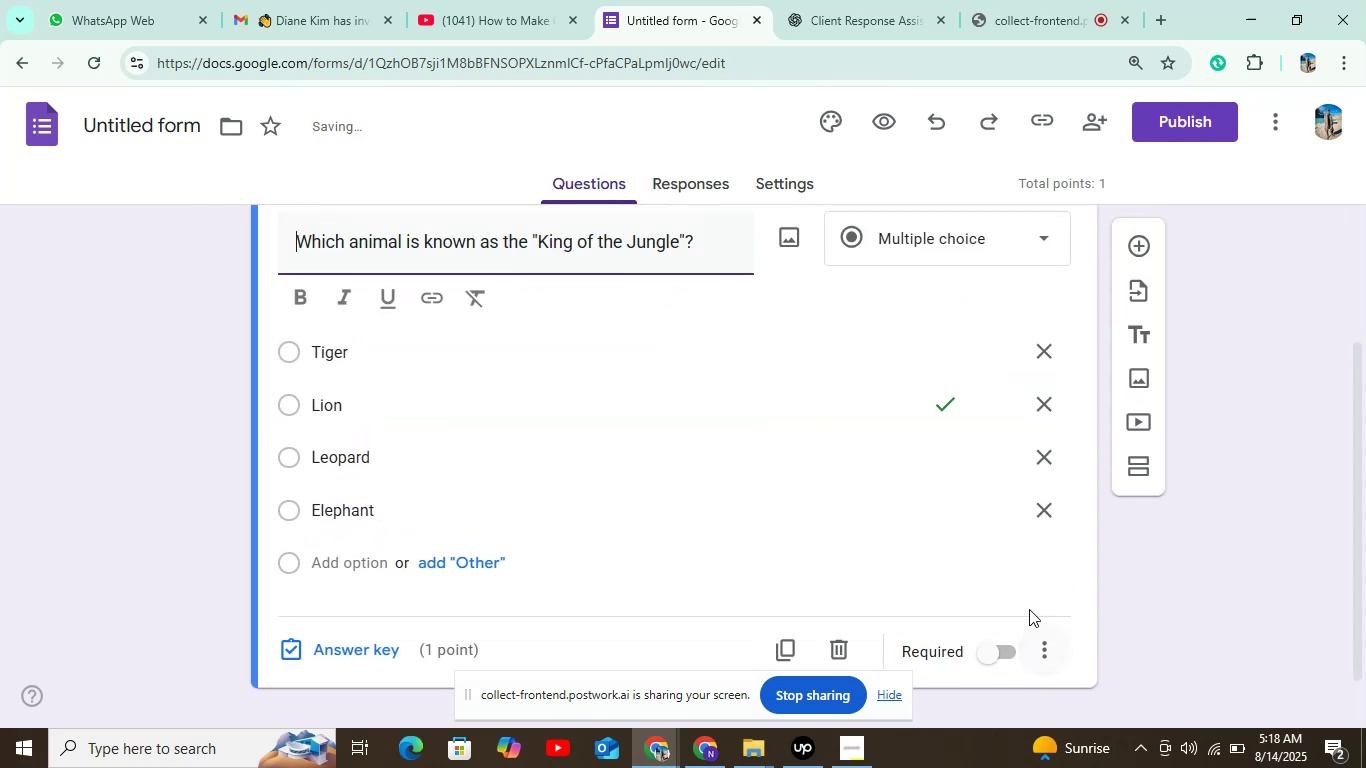 
scroll: coordinate [1016, 555], scroll_direction: down, amount: 5.0
 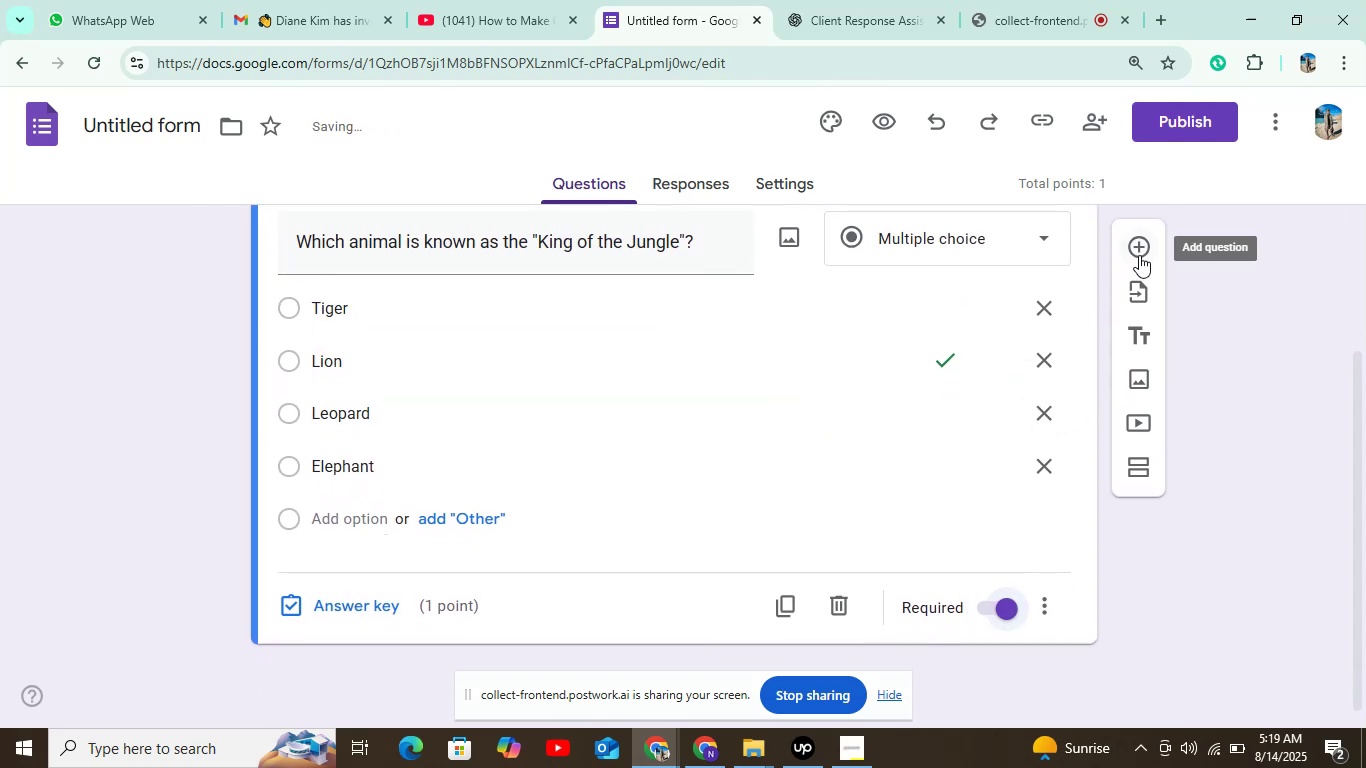 
left_click([1140, 253])
 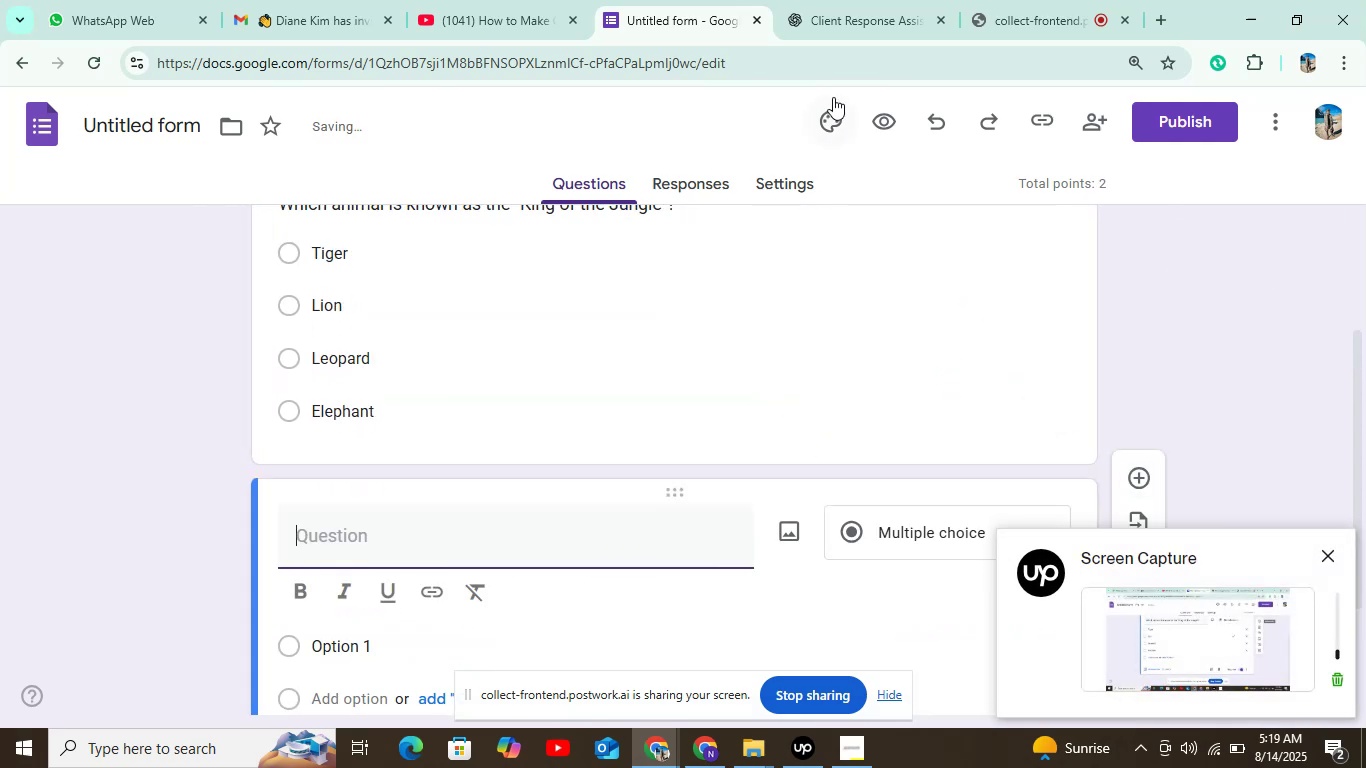 
left_click([862, 17])
 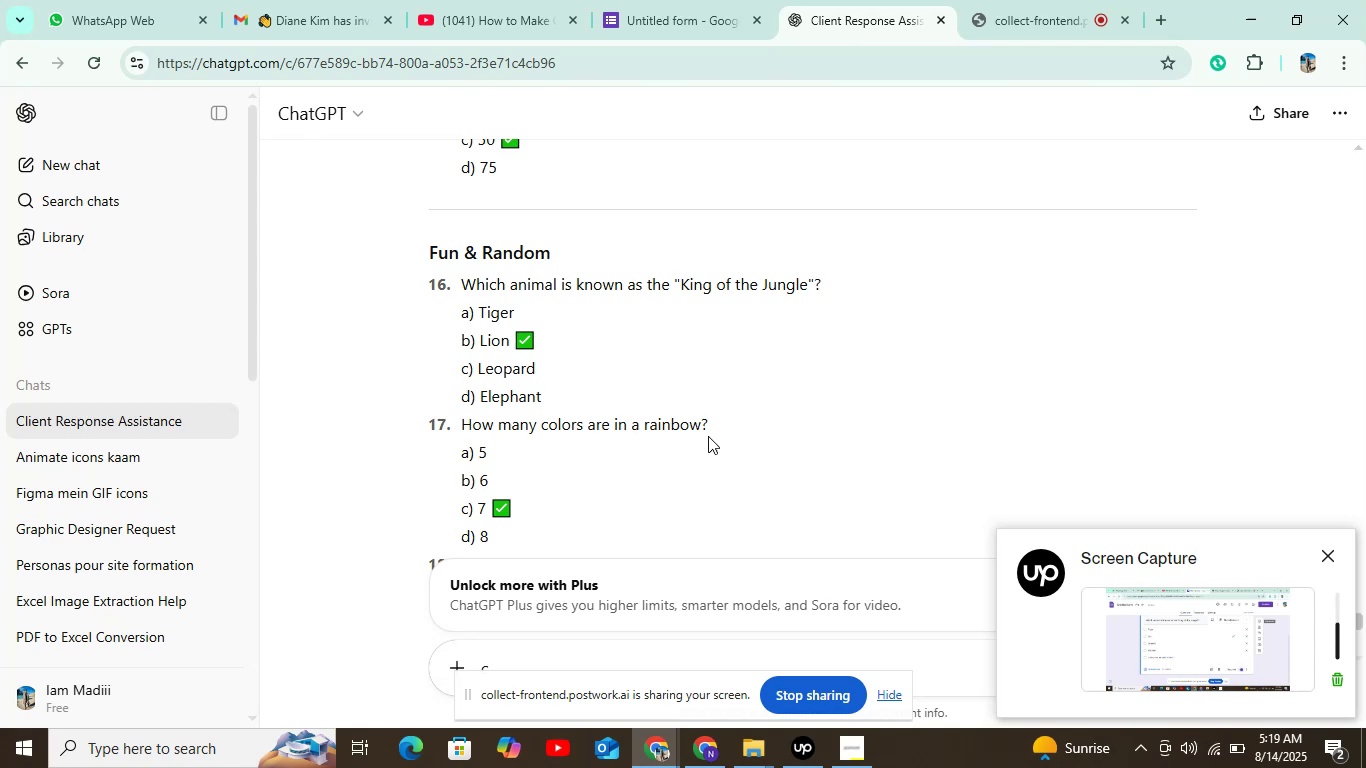 
left_click_drag(start_coordinate=[722, 423], to_coordinate=[464, 424])
 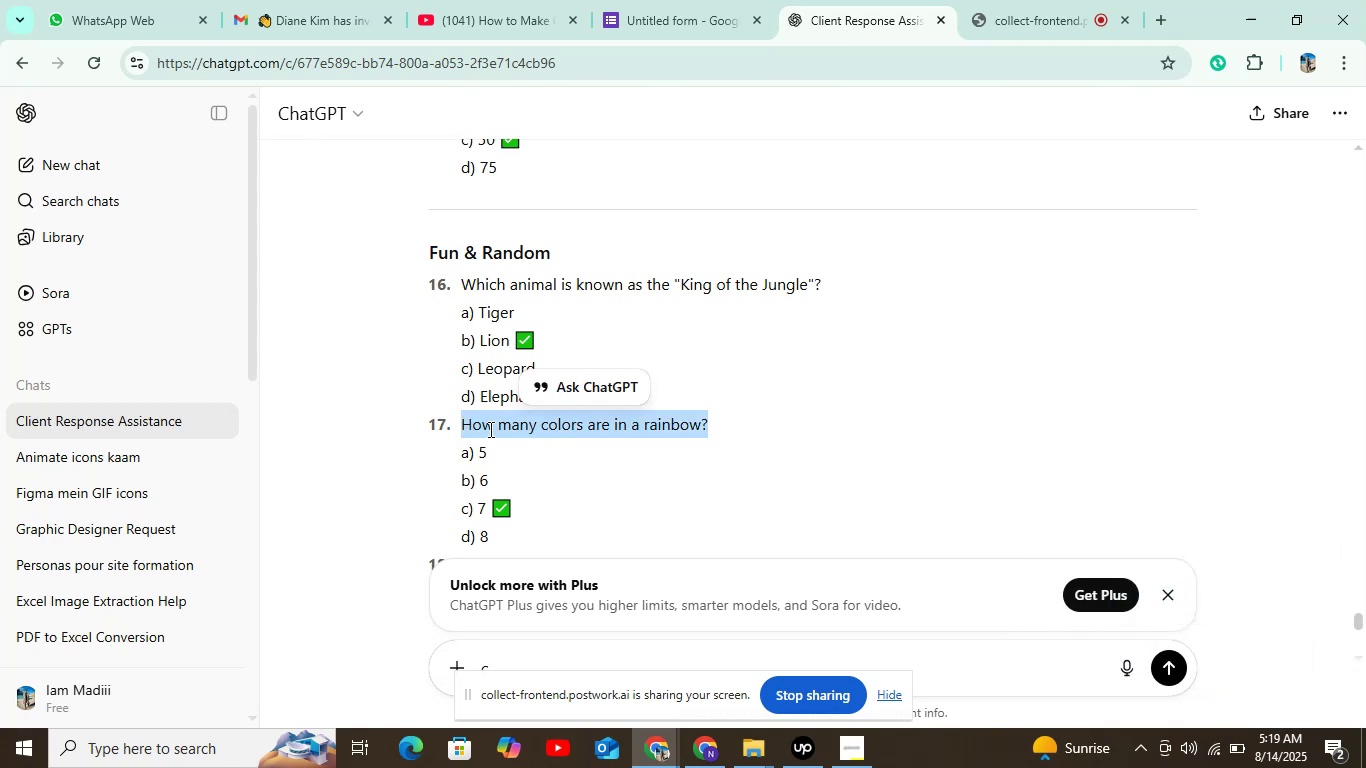 
key(Control+C)
 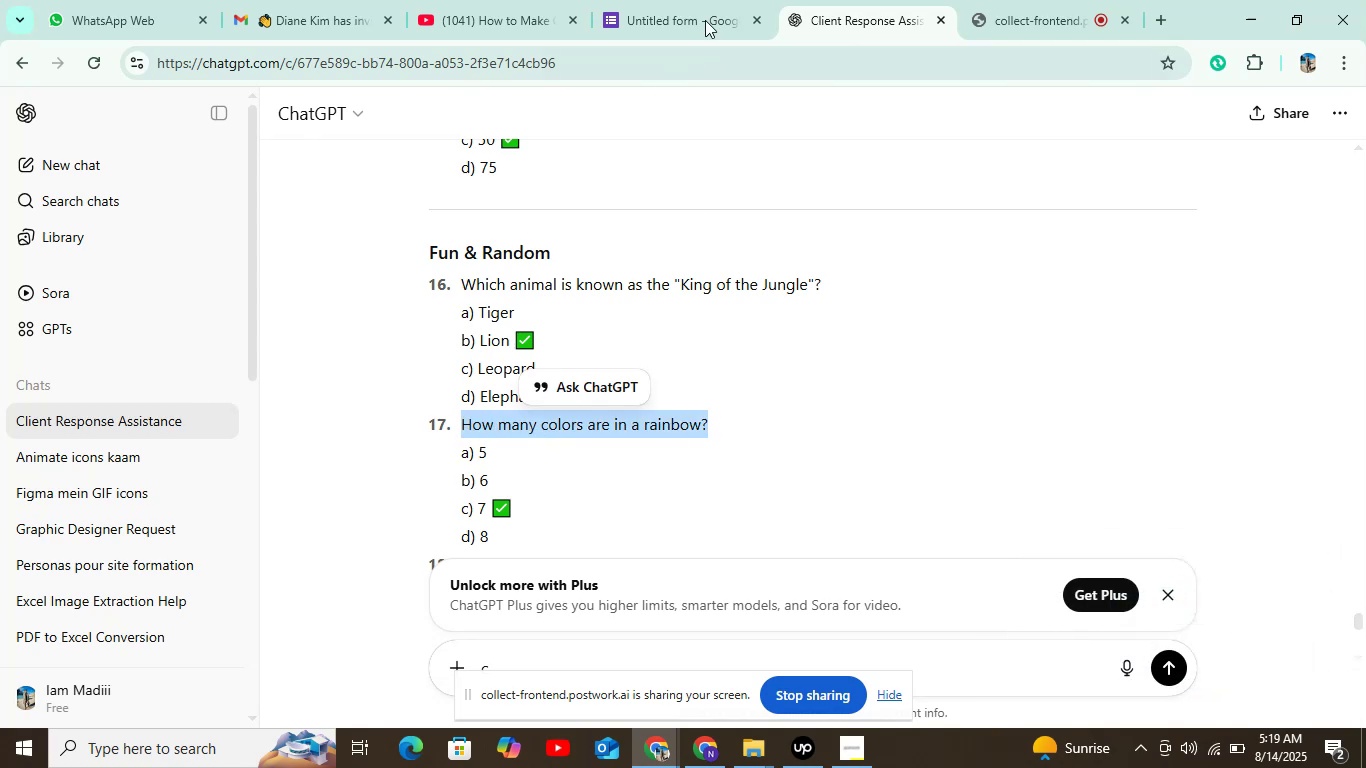 
left_click([708, 12])
 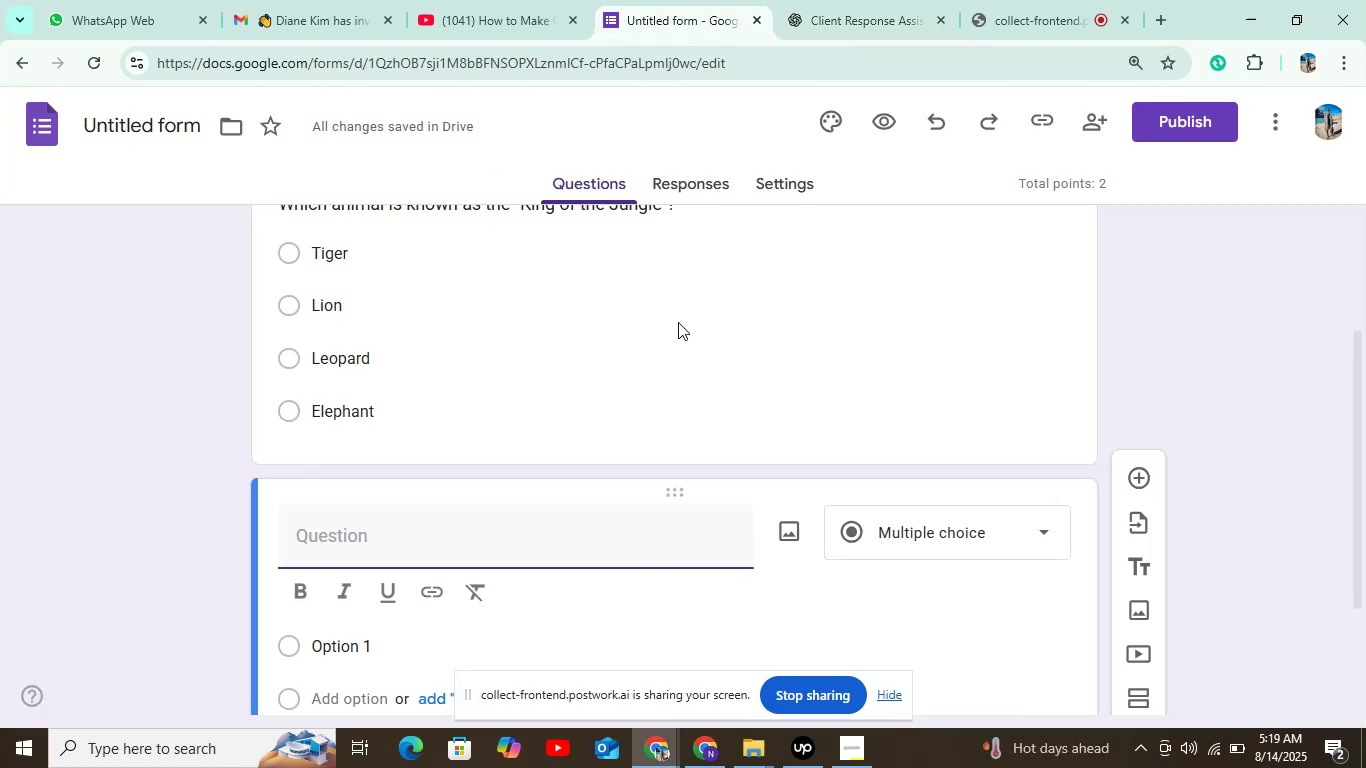 
key(Control+V)
 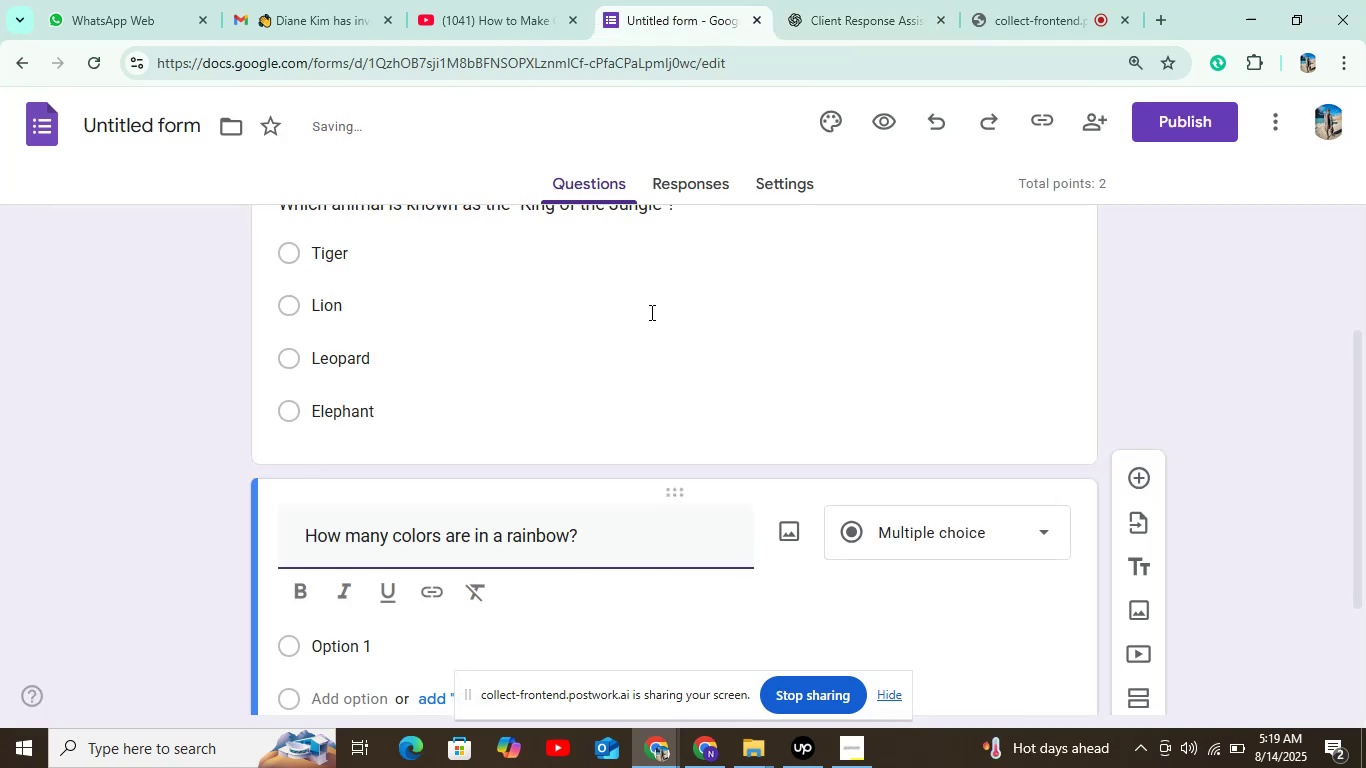 
scroll: coordinate [594, 327], scroll_direction: down, amount: 3.0
 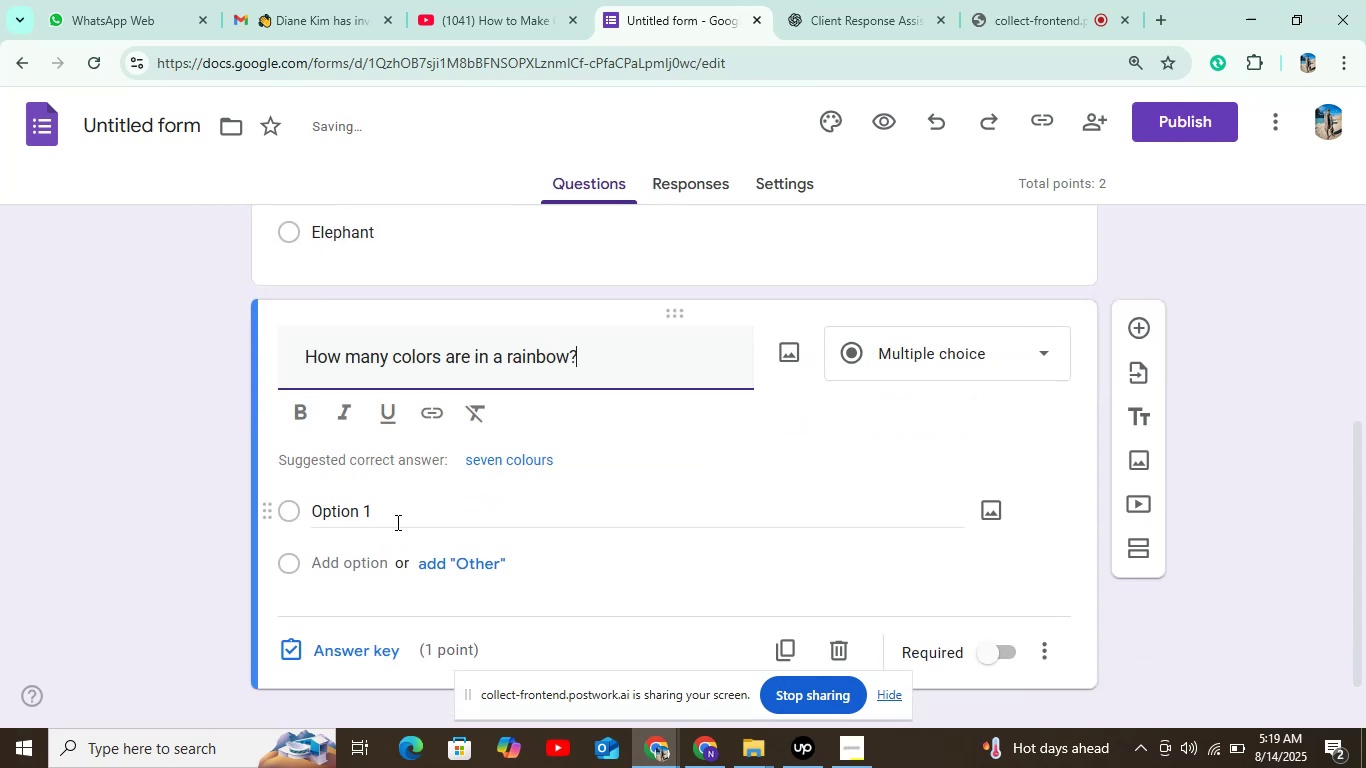 
left_click([396, 522])
 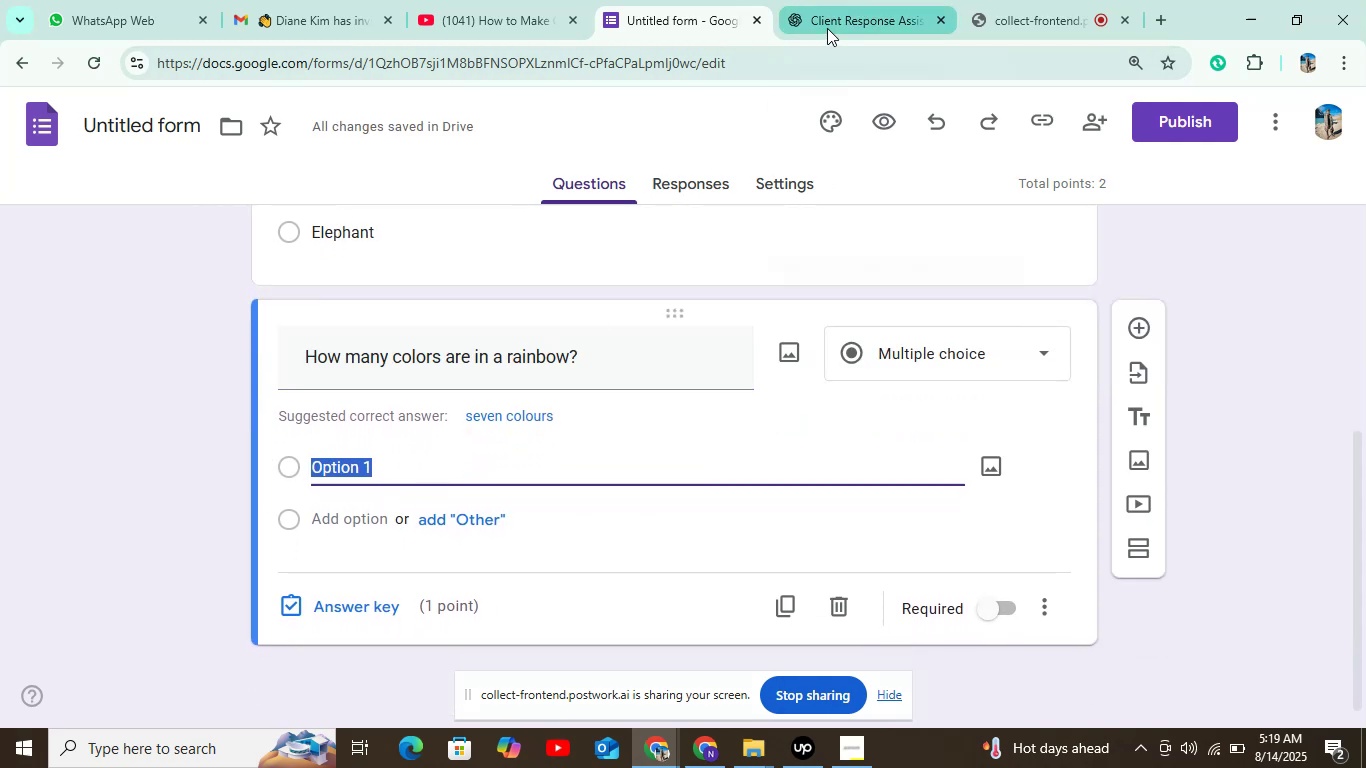 
left_click([827, 20])
 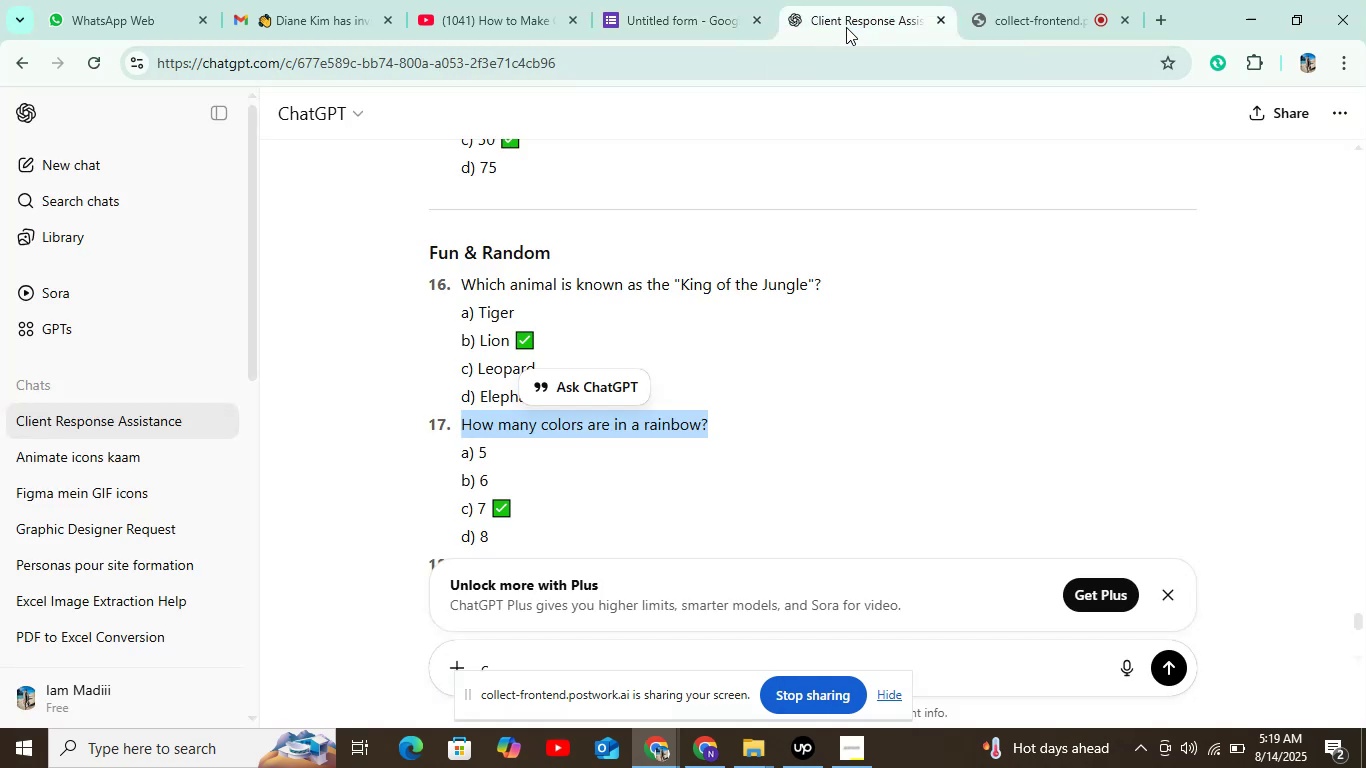 
left_click([699, 18])
 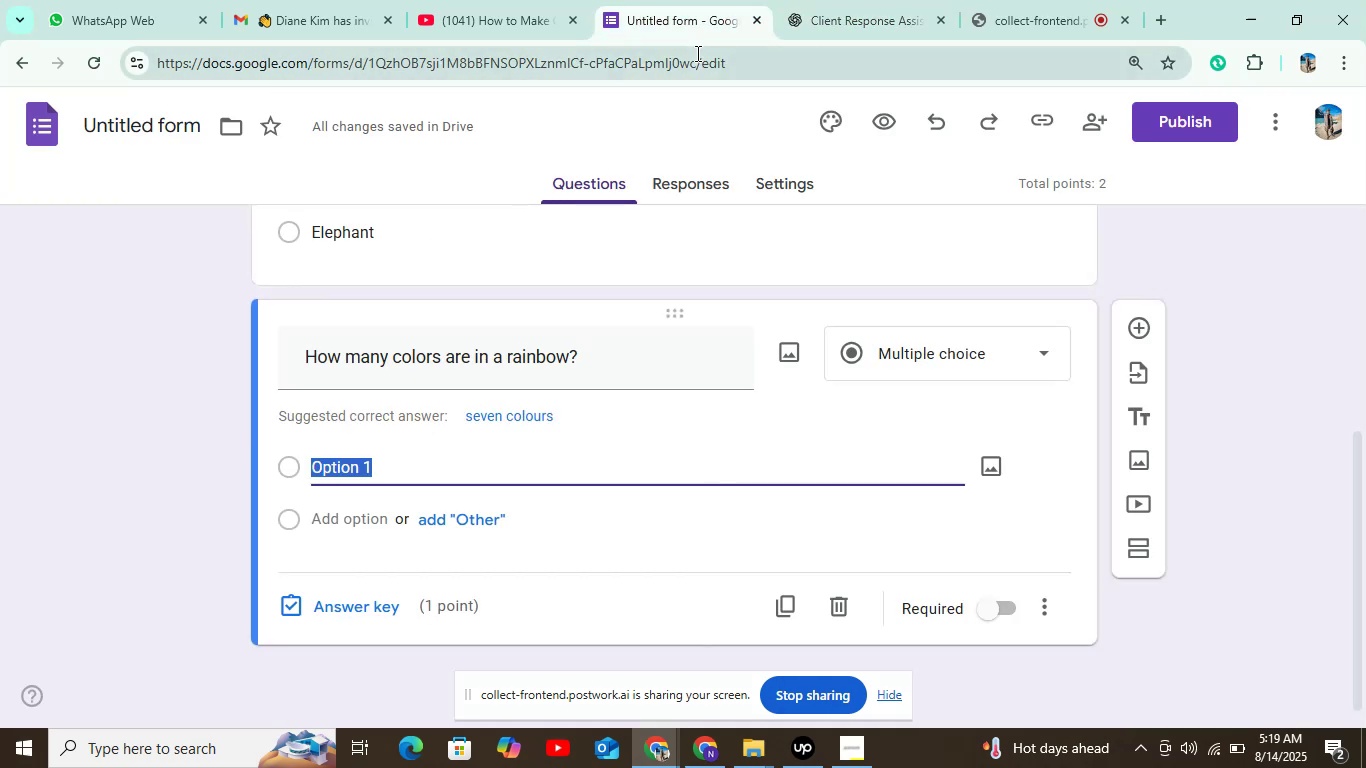 
key(Backspace)
 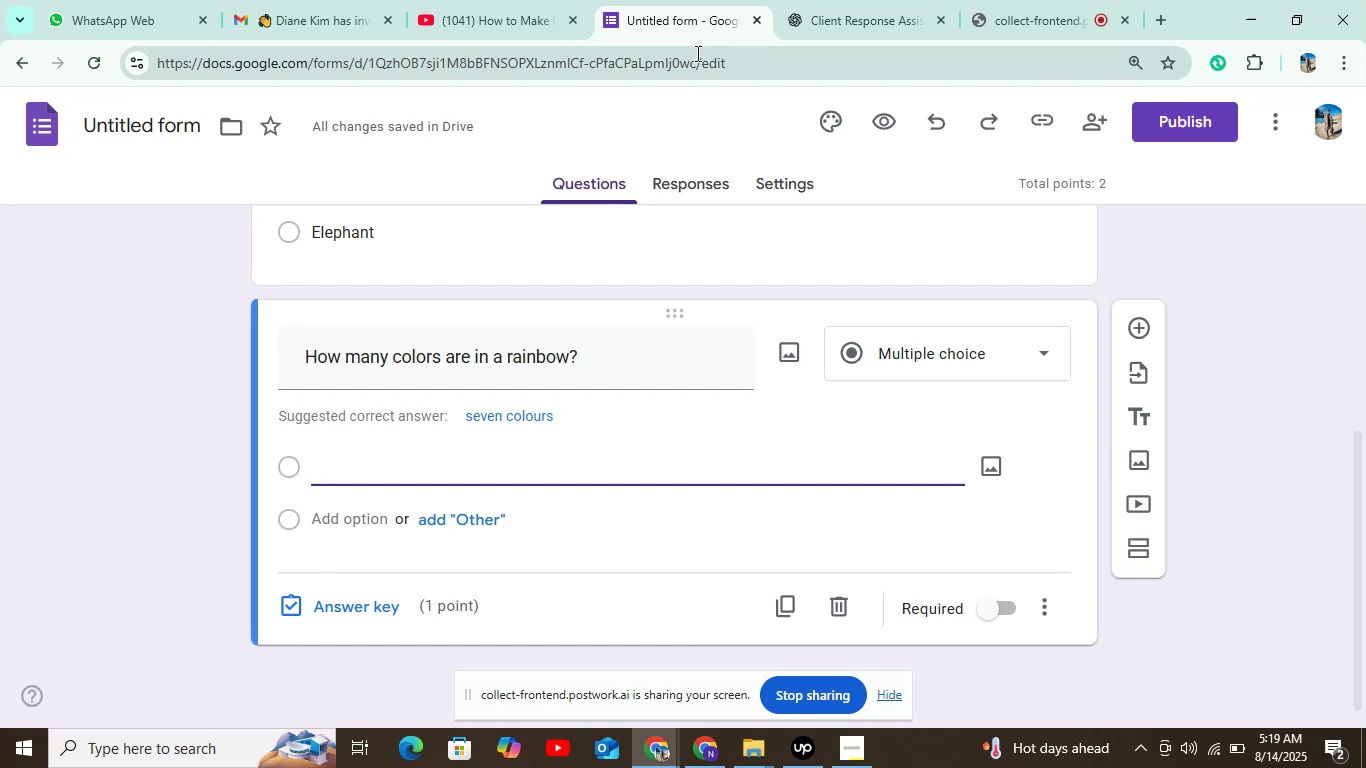 
key(5)
 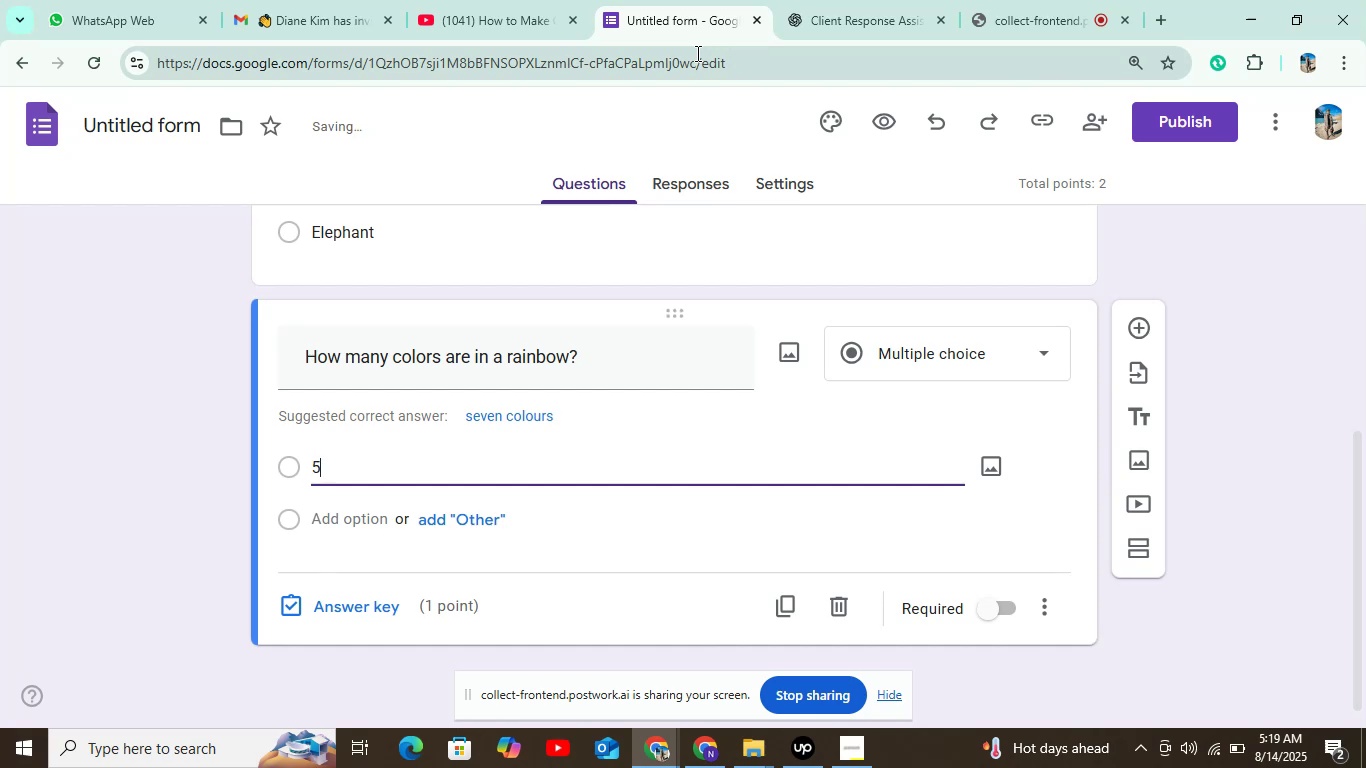 
scroll: coordinate [567, 239], scroll_direction: down, amount: 1.0
 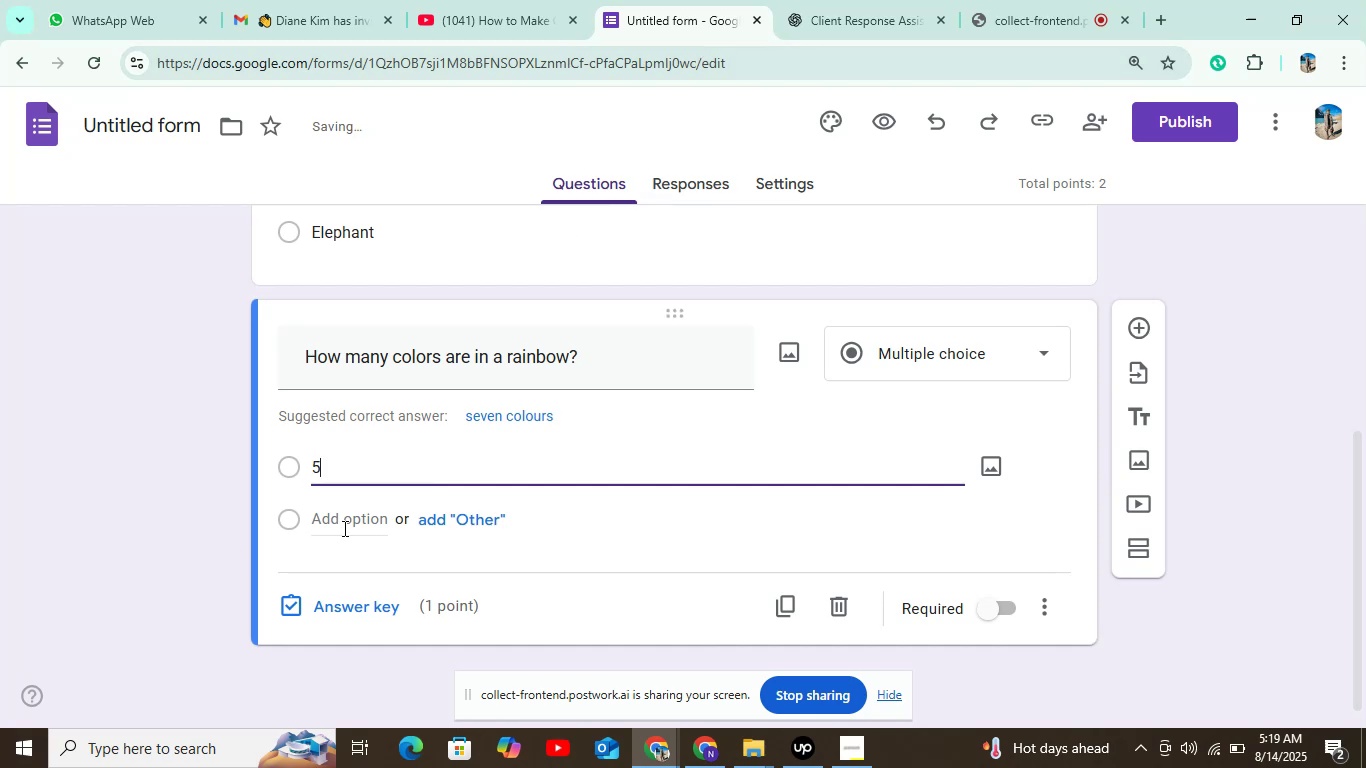 
left_click([351, 522])
 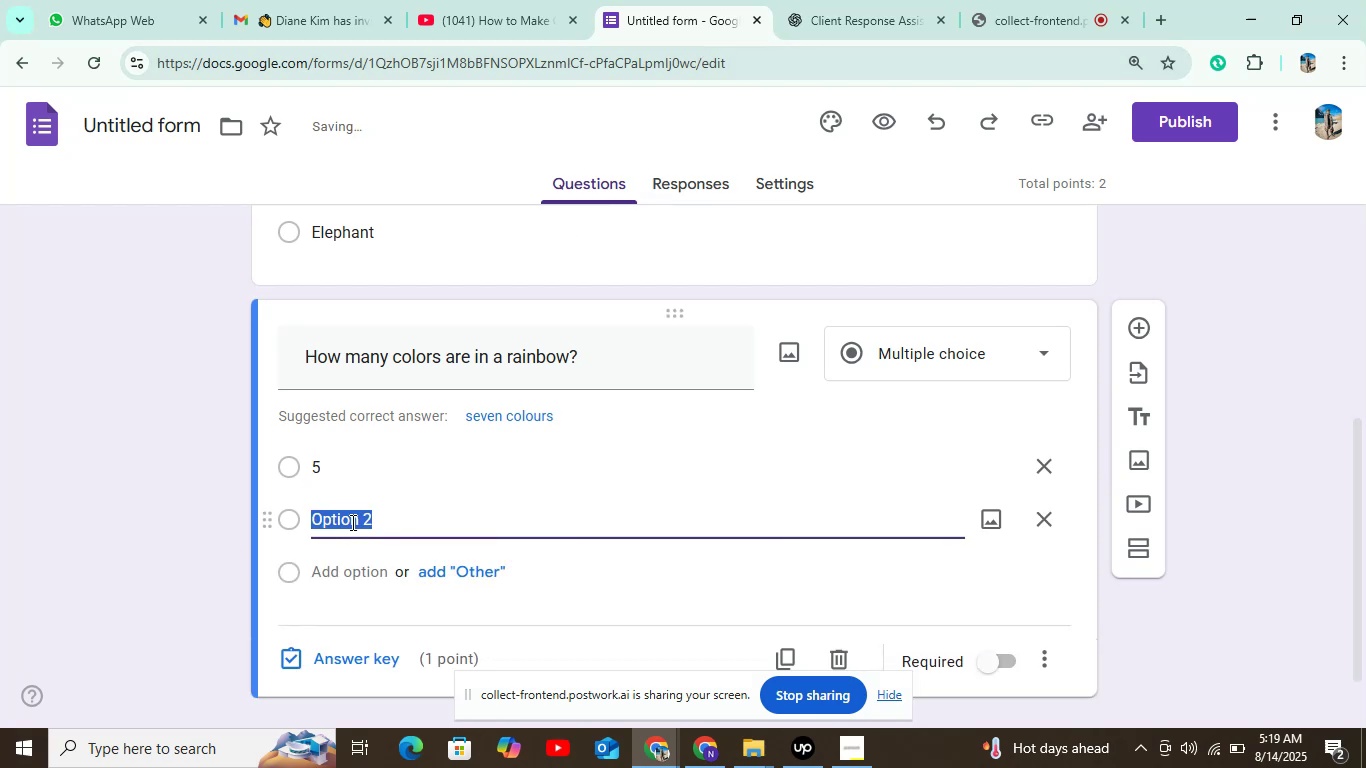 
key(Backspace)
 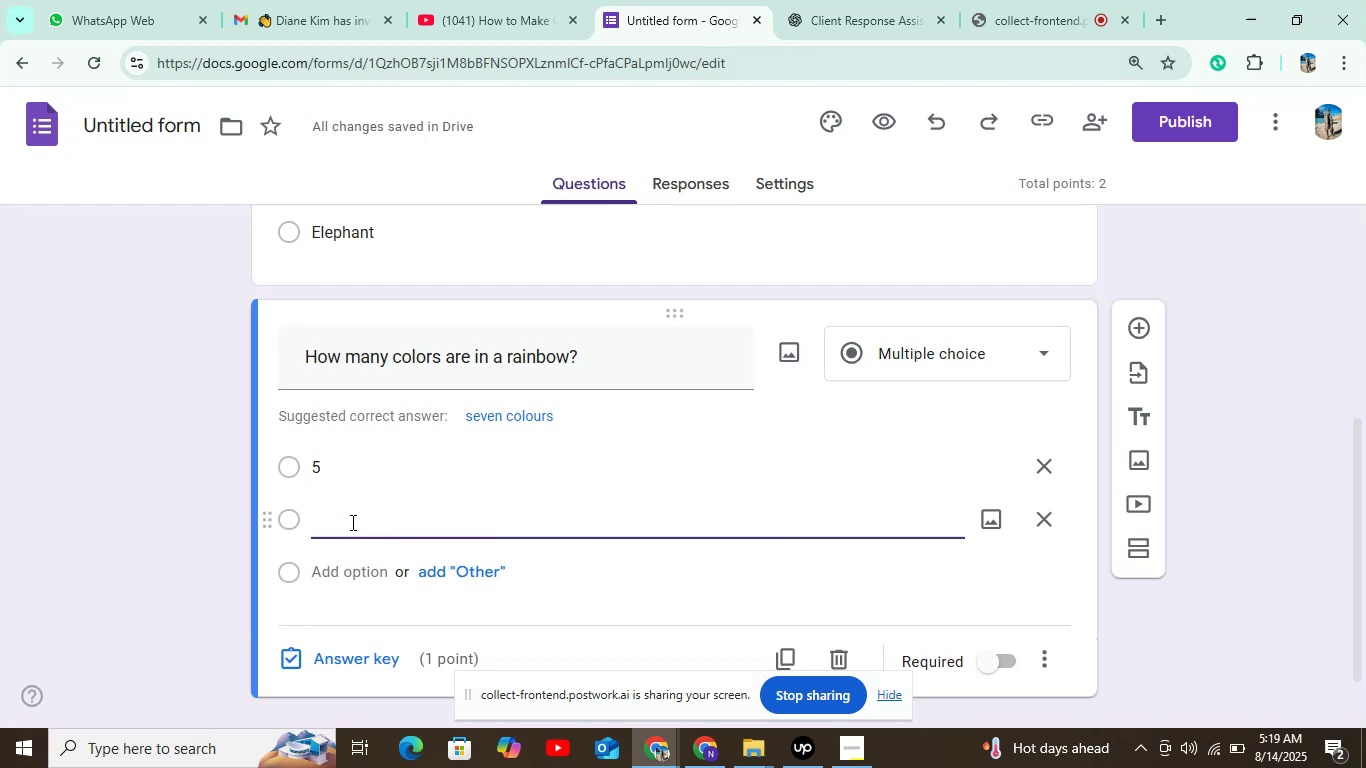 
key(6)
 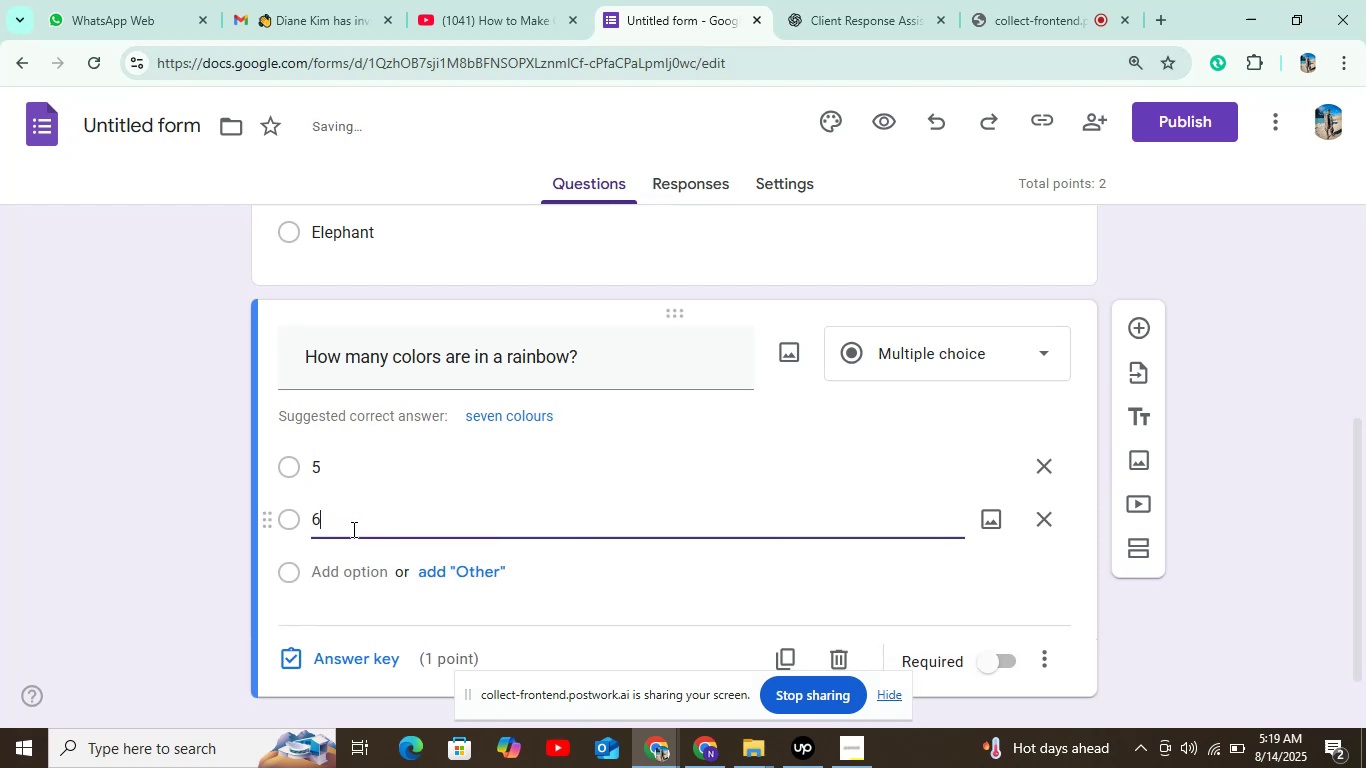 
left_click([369, 570])
 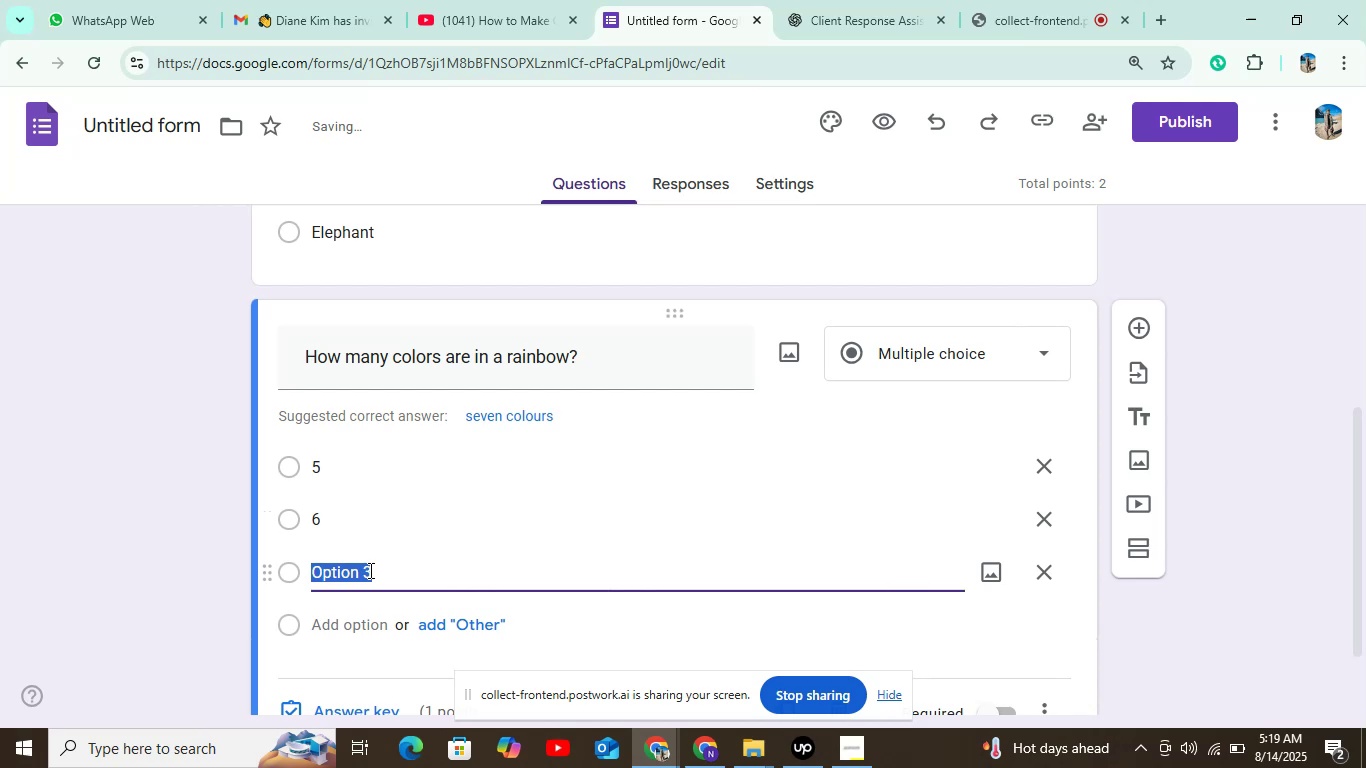 
key(Backspace)
 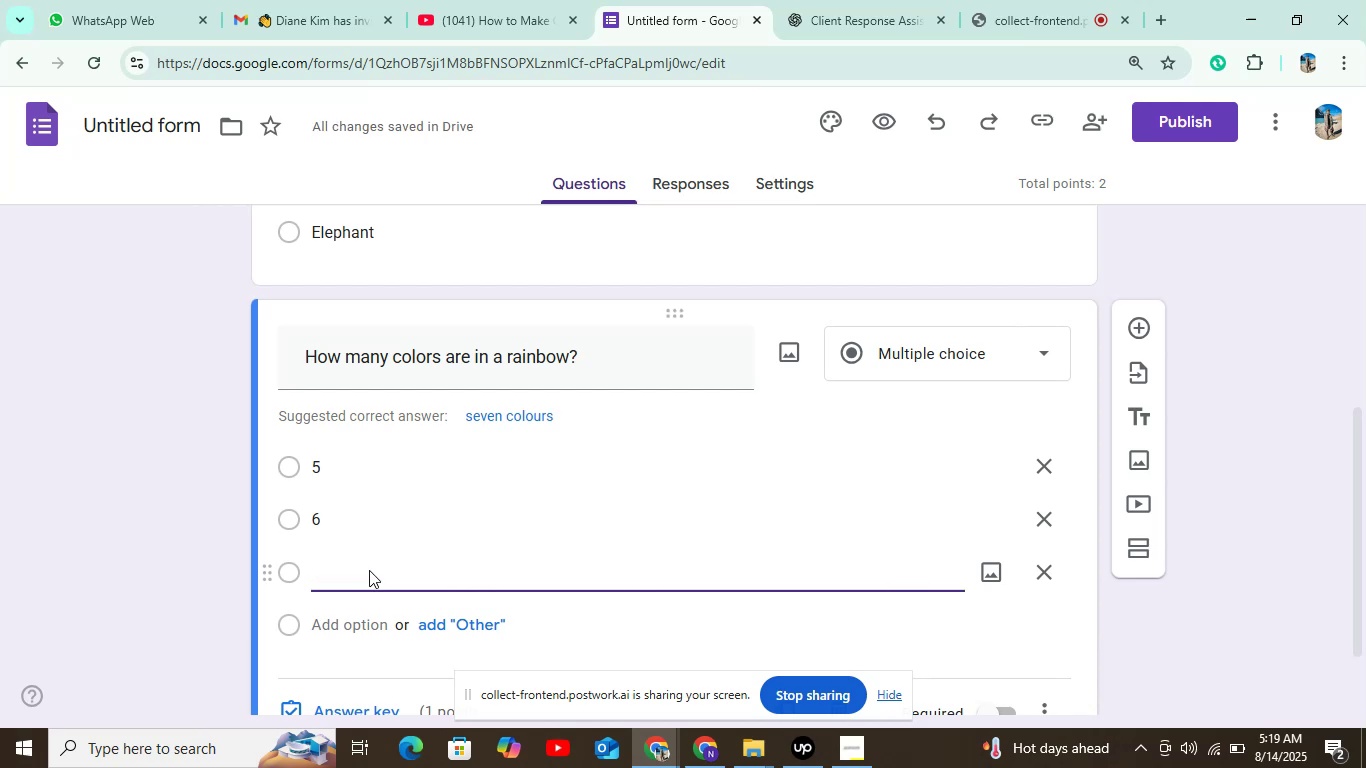 
key(7)
 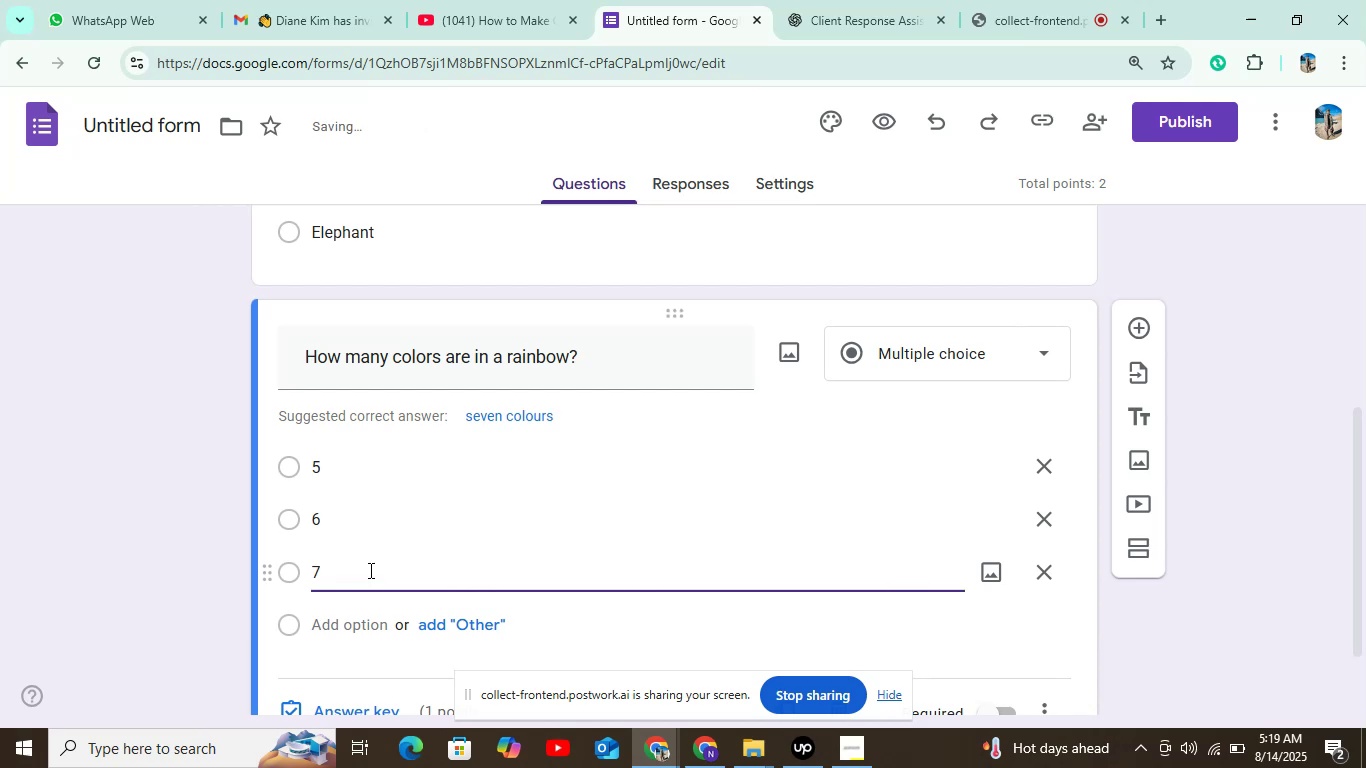 
scroll: coordinate [336, 574], scroll_direction: down, amount: 1.0
 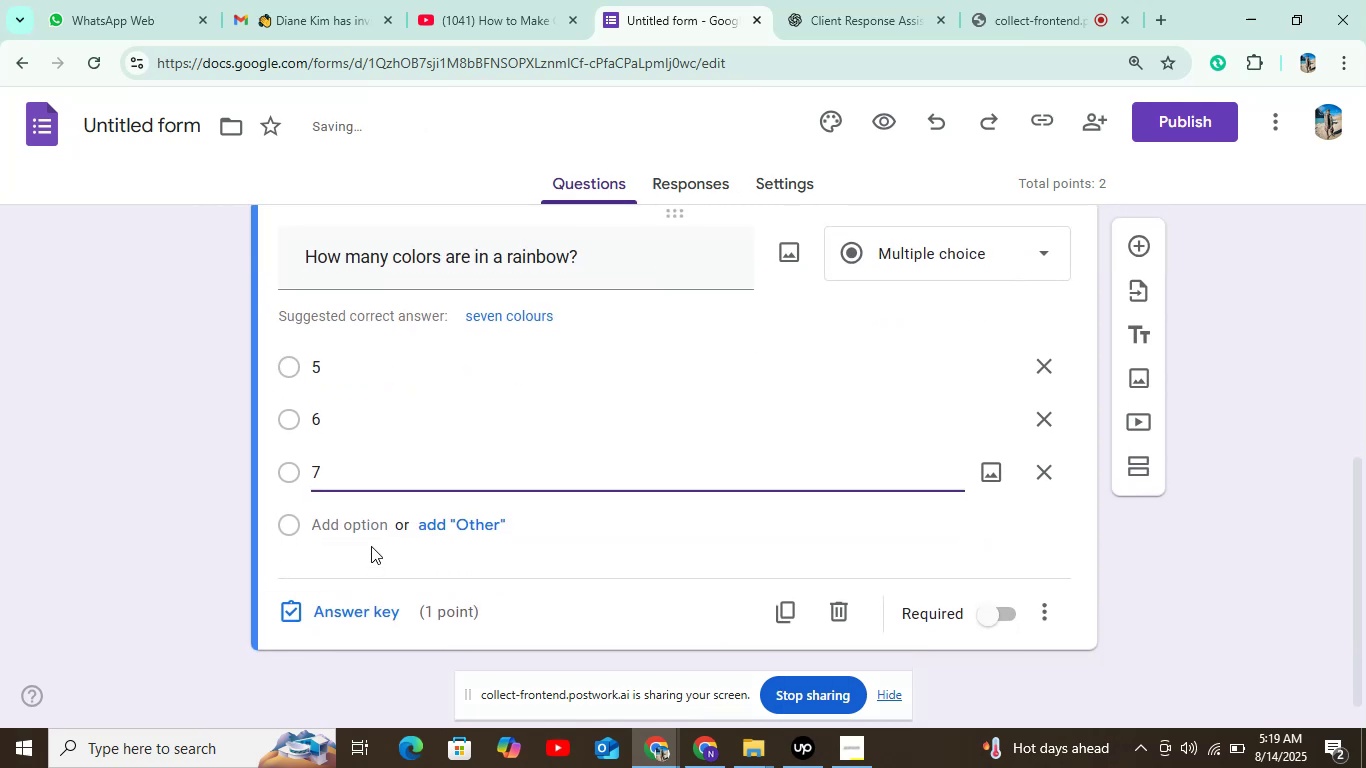 
left_click([368, 524])
 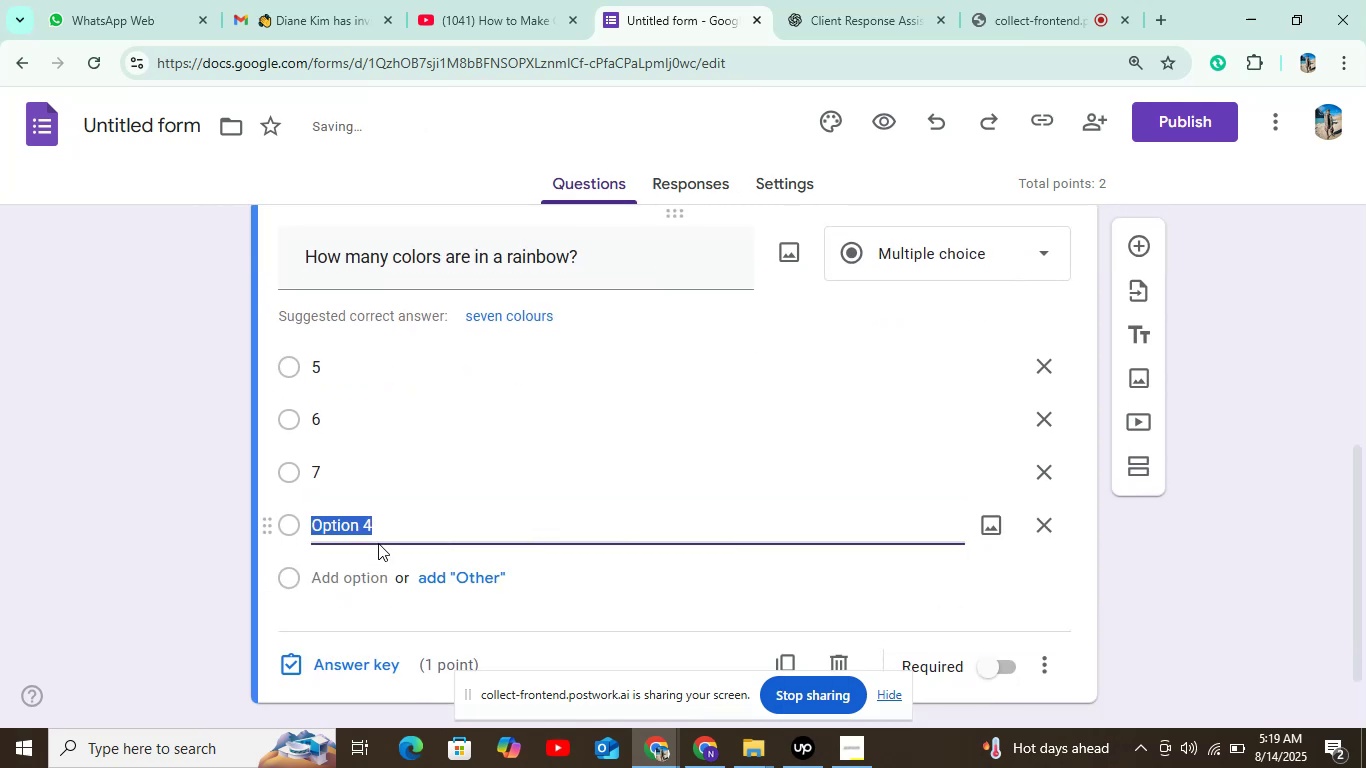 
key(Backspace)
 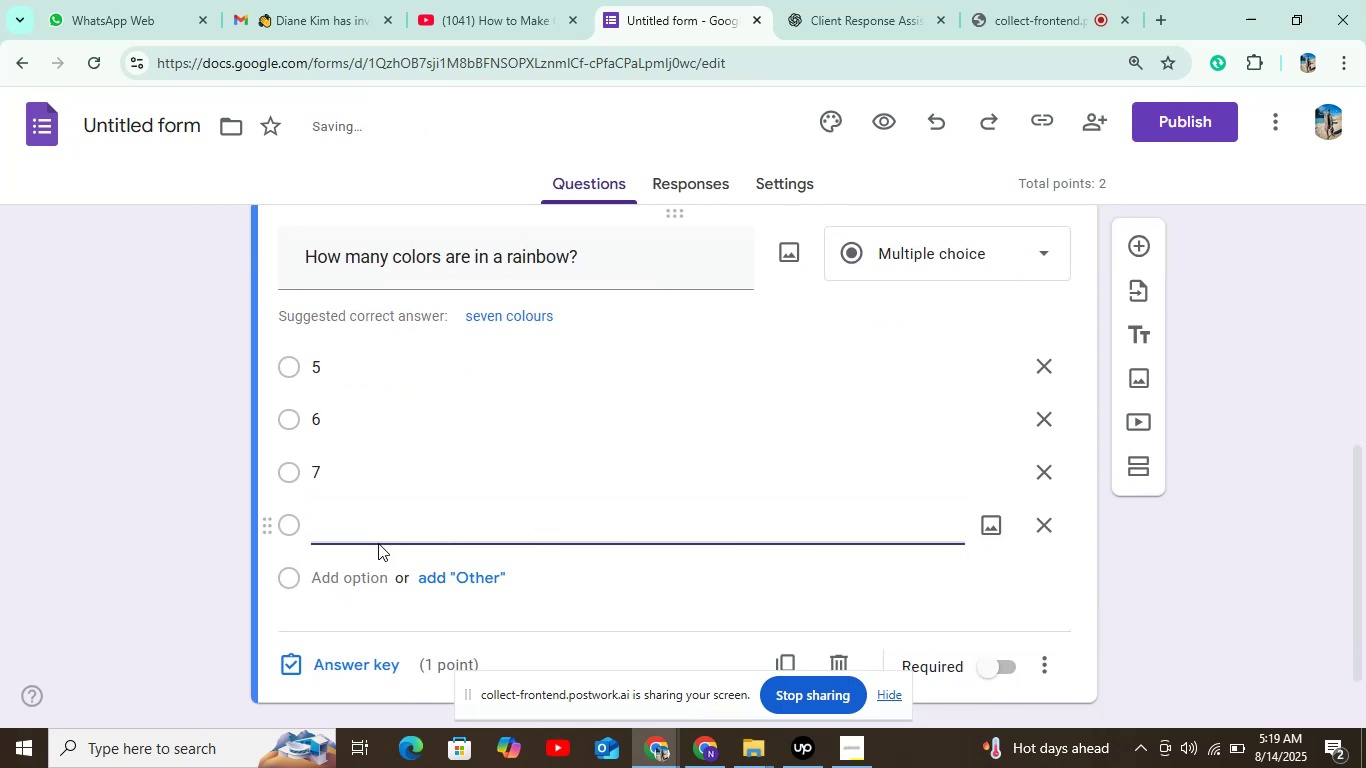 
key(8)
 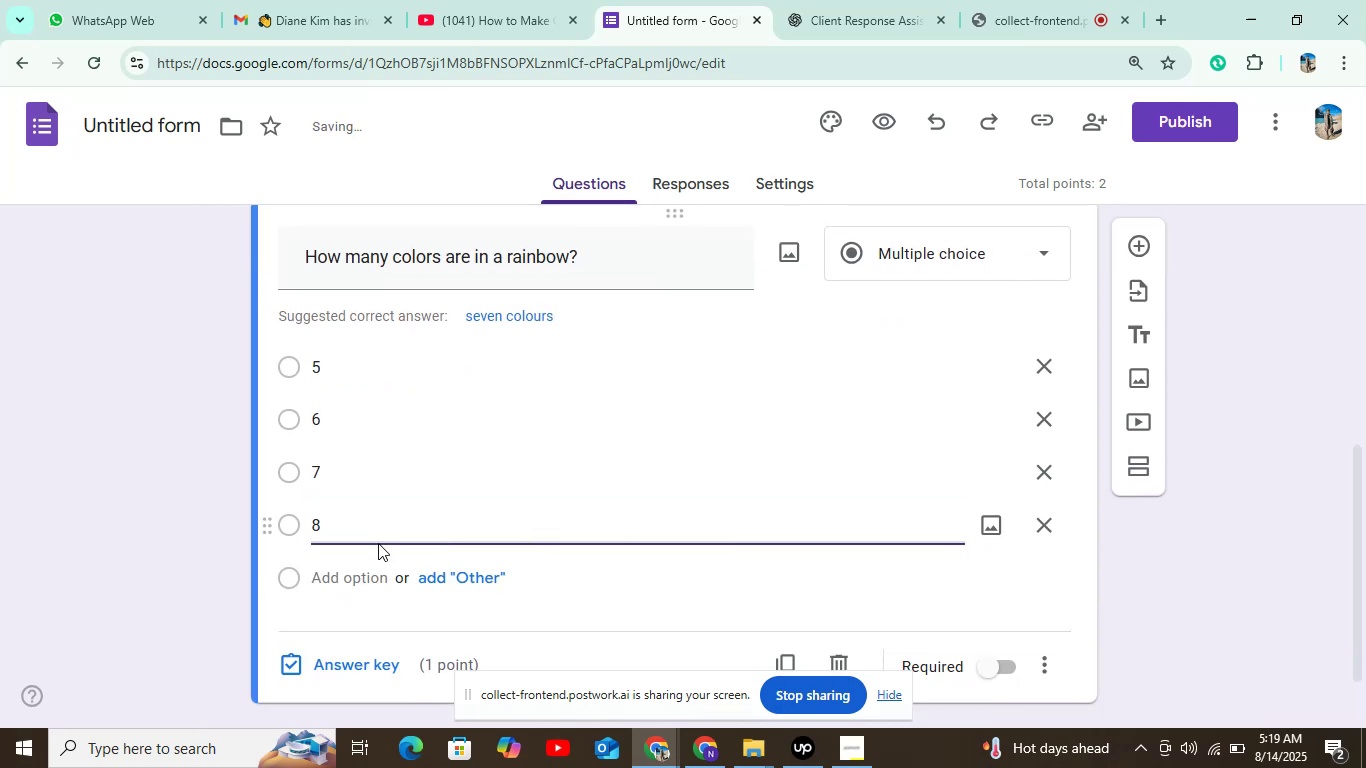 
scroll: coordinate [234, 440], scroll_direction: down, amount: 2.0
 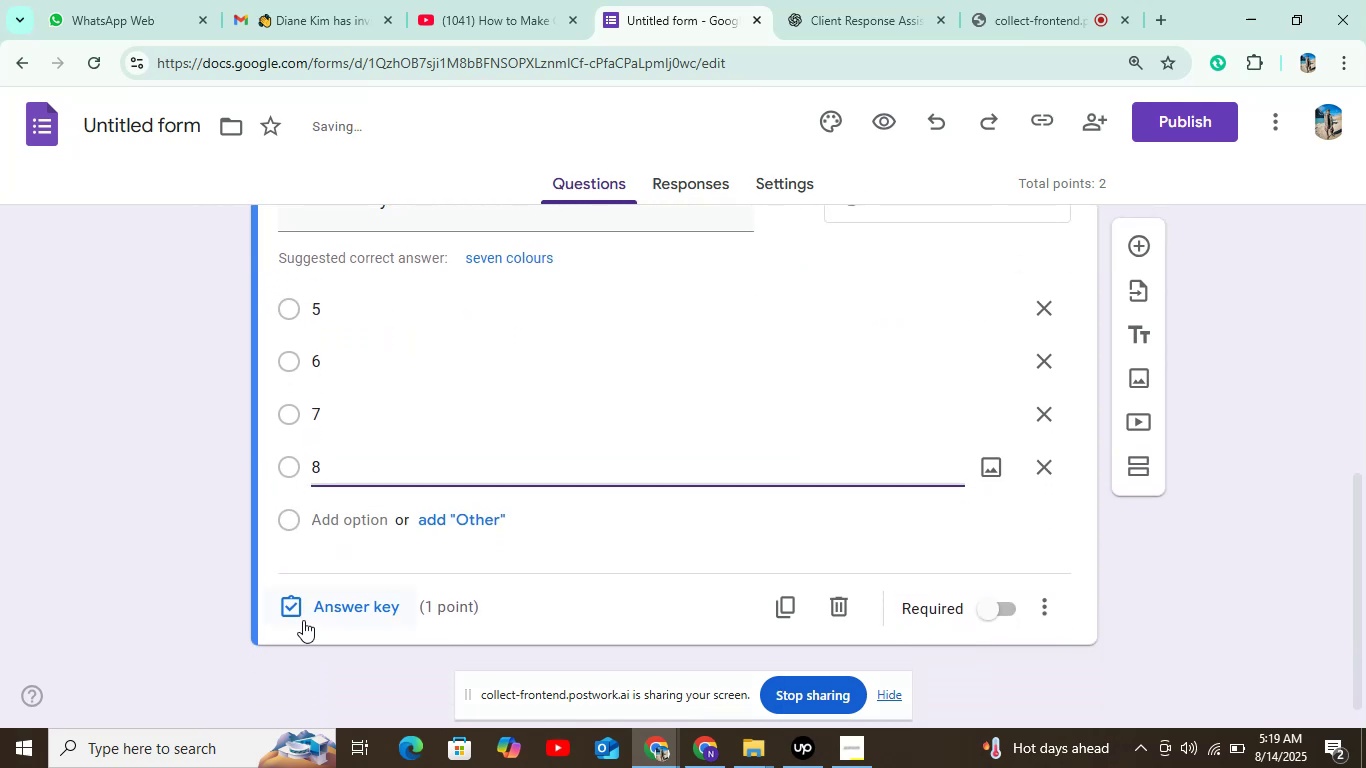 
left_click([300, 608])
 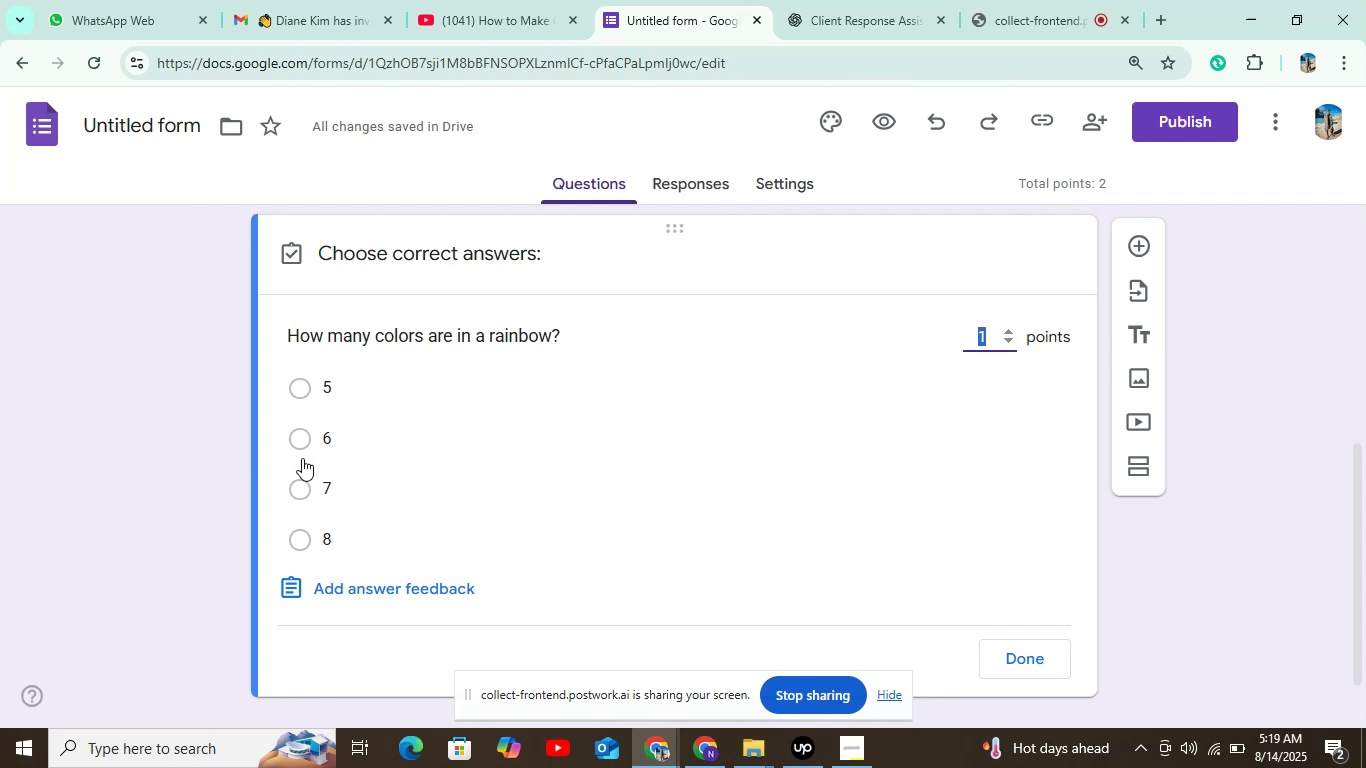 
left_click([302, 475])
 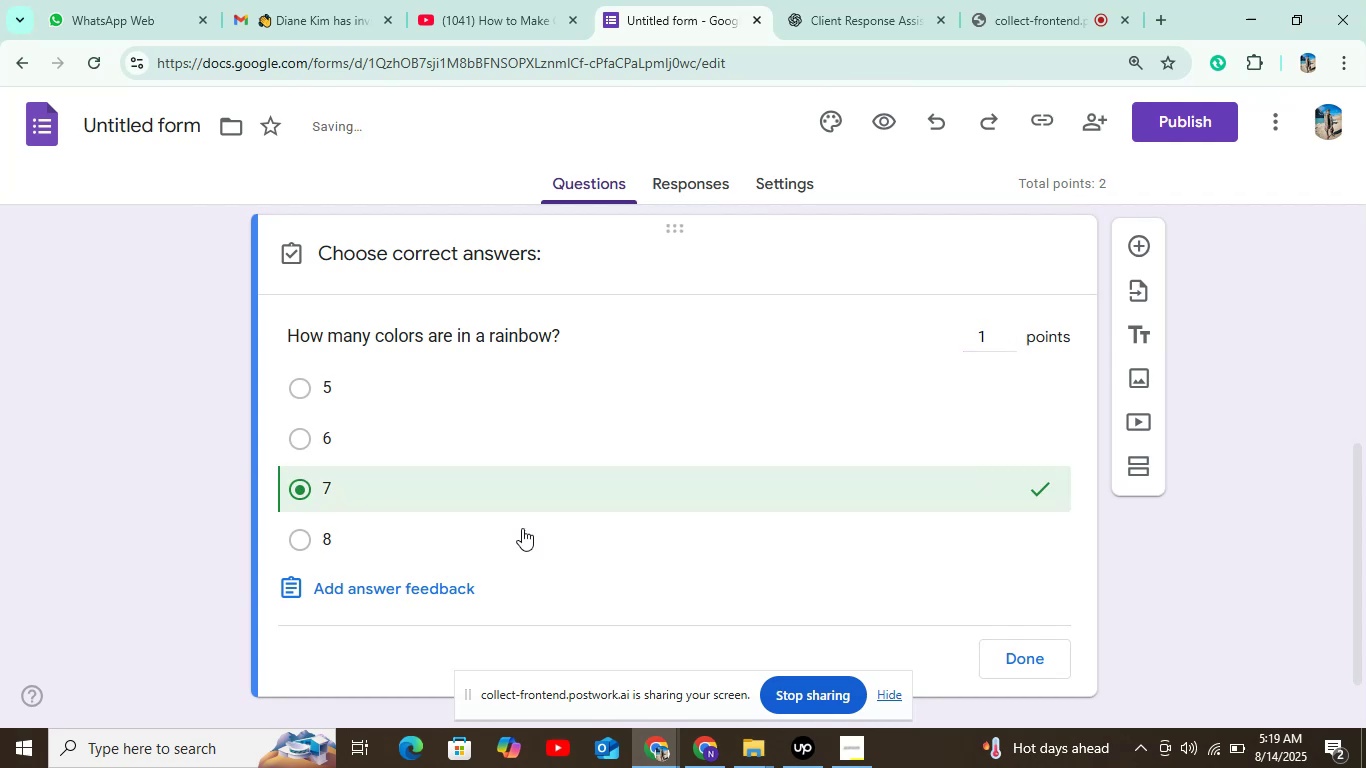 
scroll: coordinate [686, 531], scroll_direction: down, amount: 4.0
 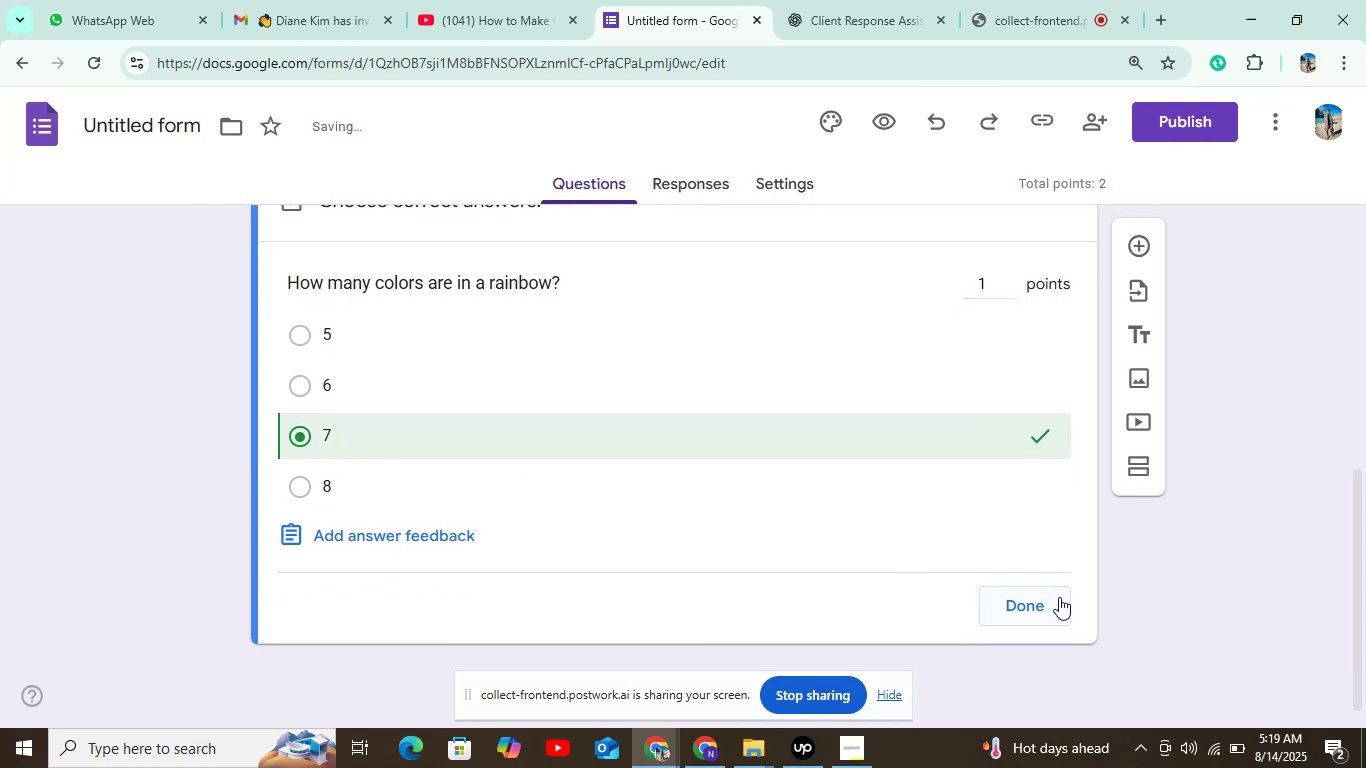 
left_click([1059, 597])
 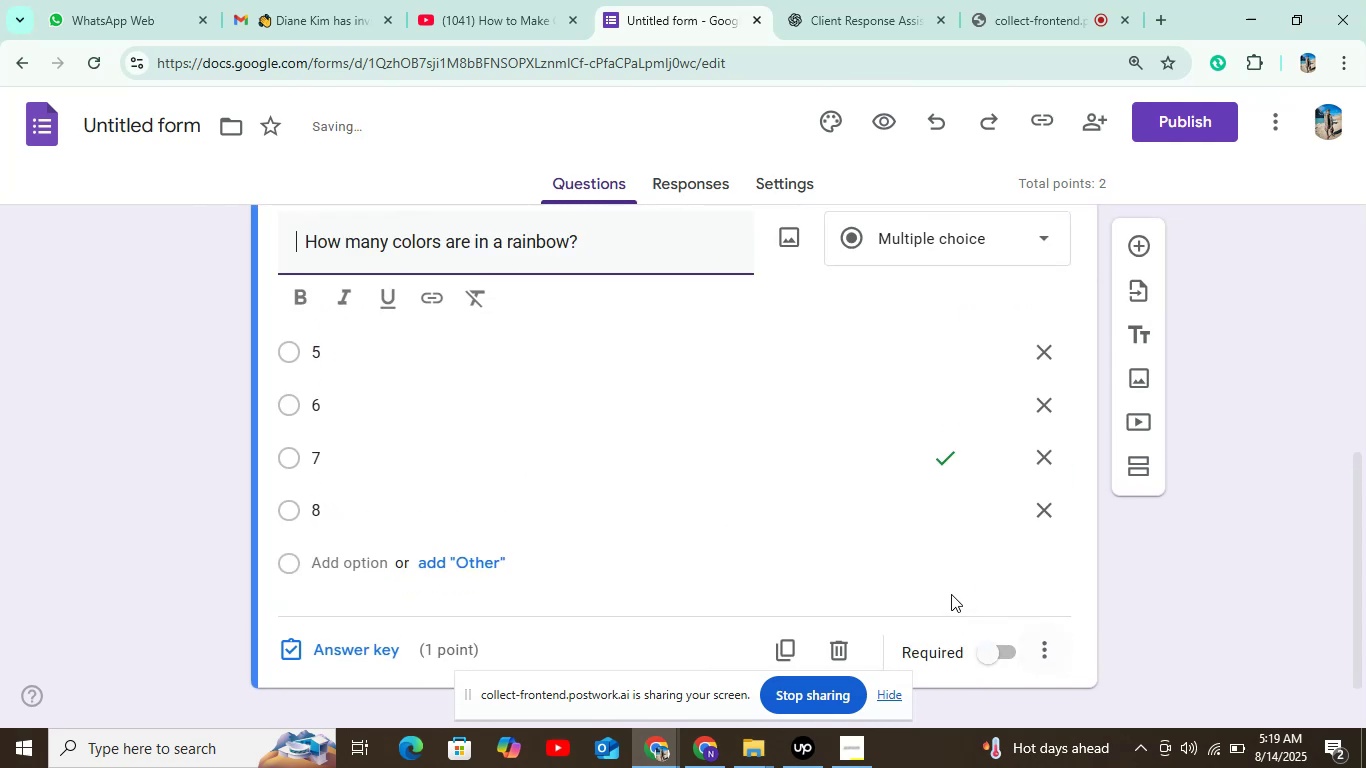 
scroll: coordinate [948, 578], scroll_direction: down, amount: 5.0
 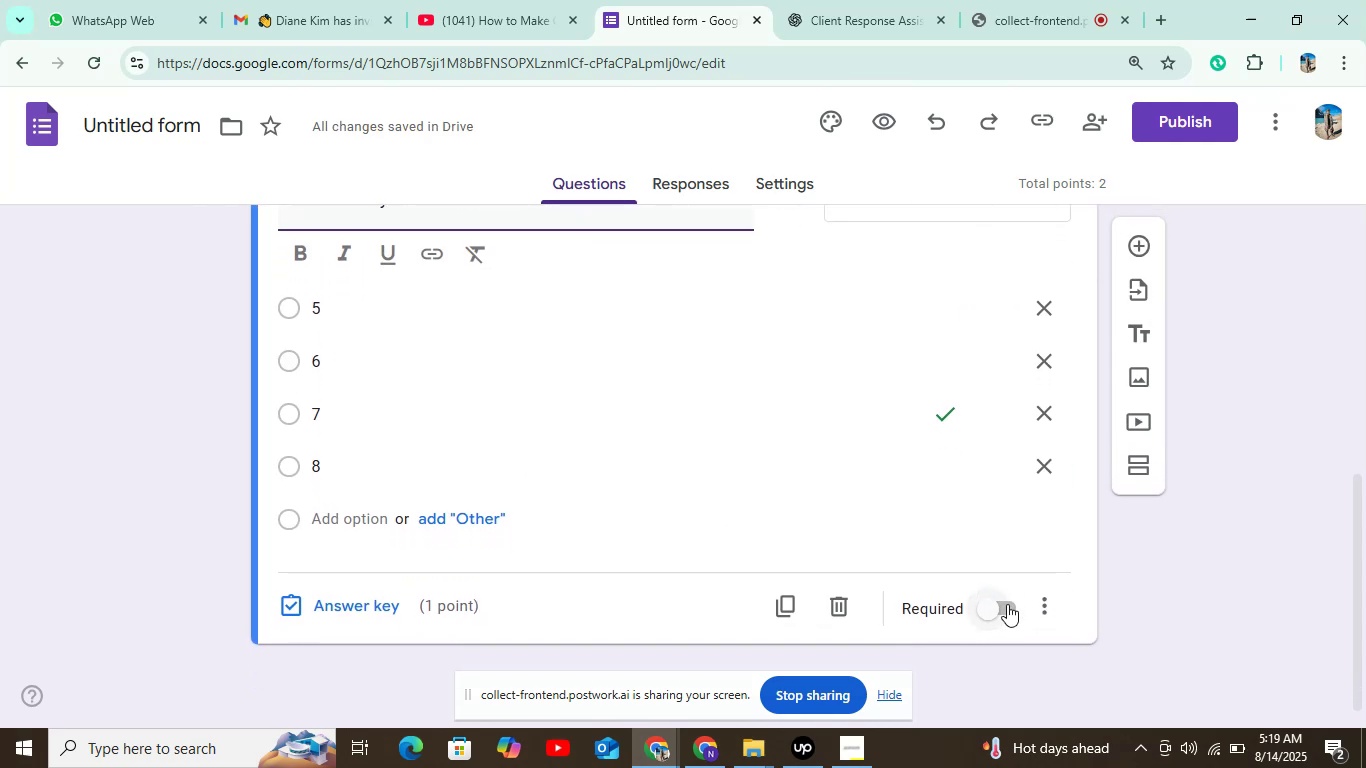 
left_click([1007, 604])
 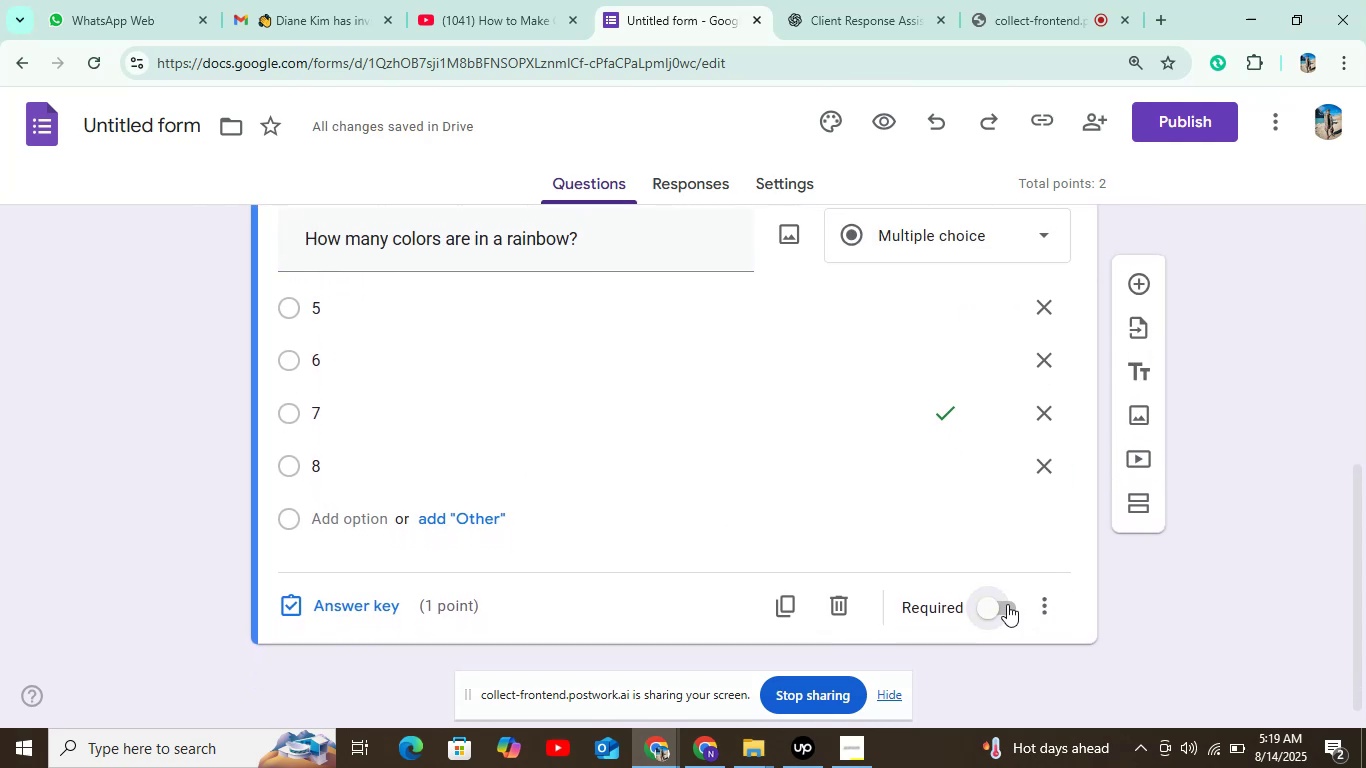 
left_click([1007, 605])
 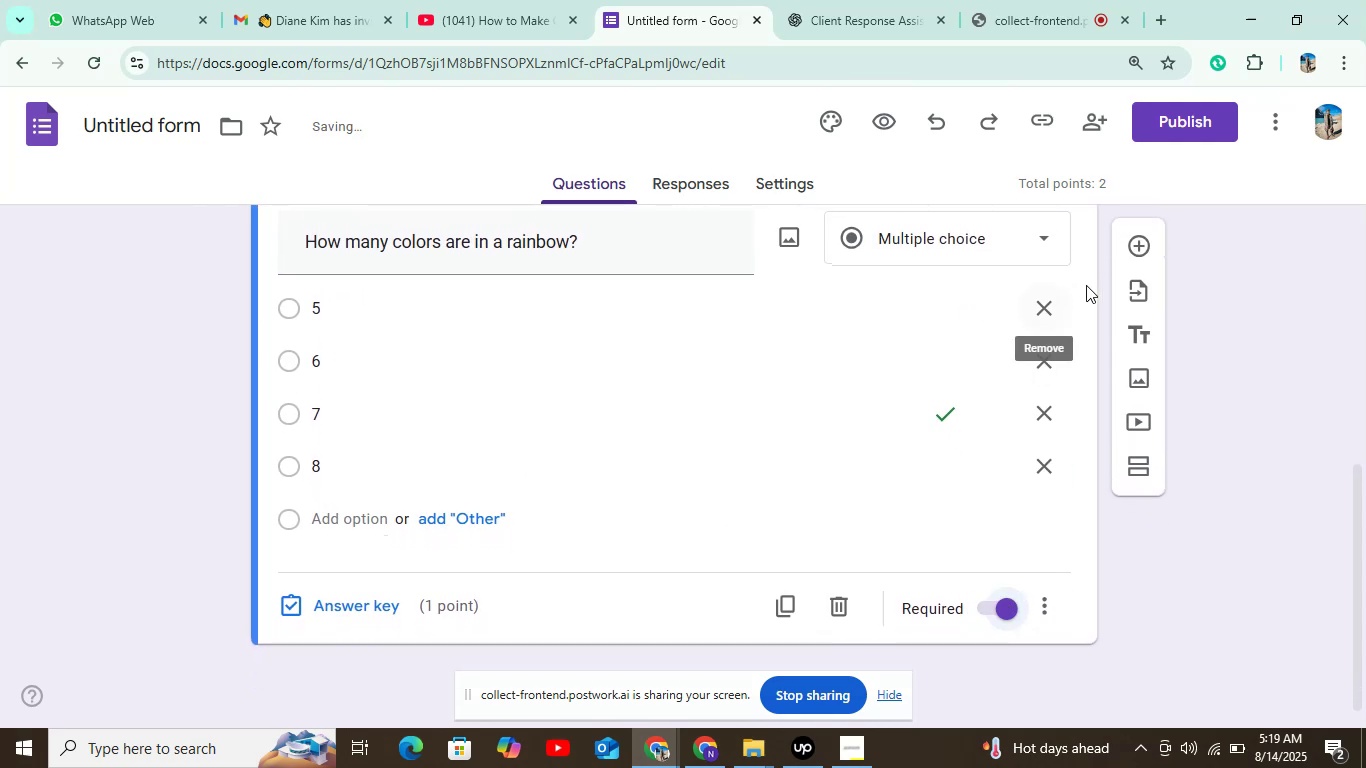 
left_click([1127, 244])
 